 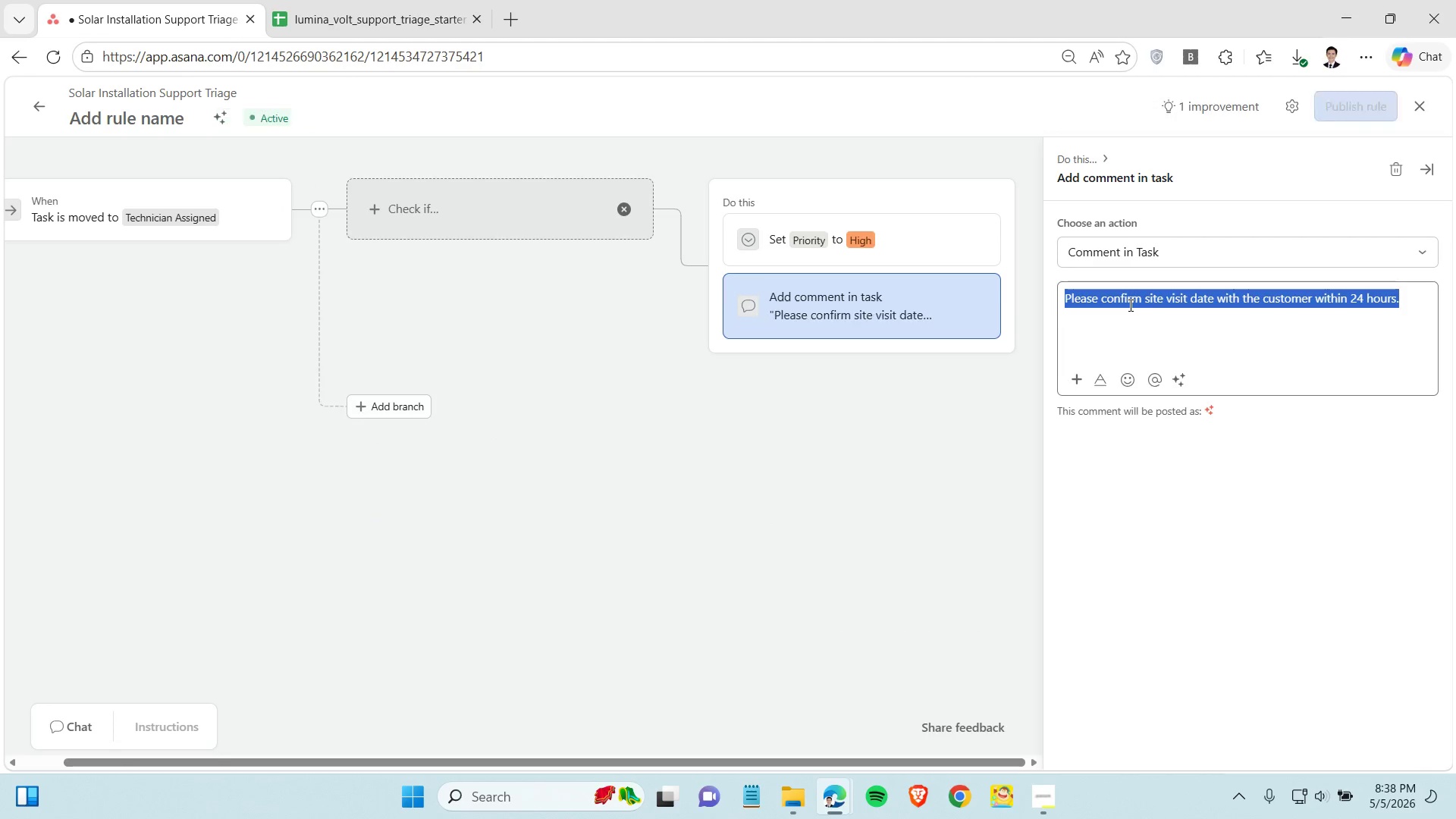 
triple_click([1129, 305])
 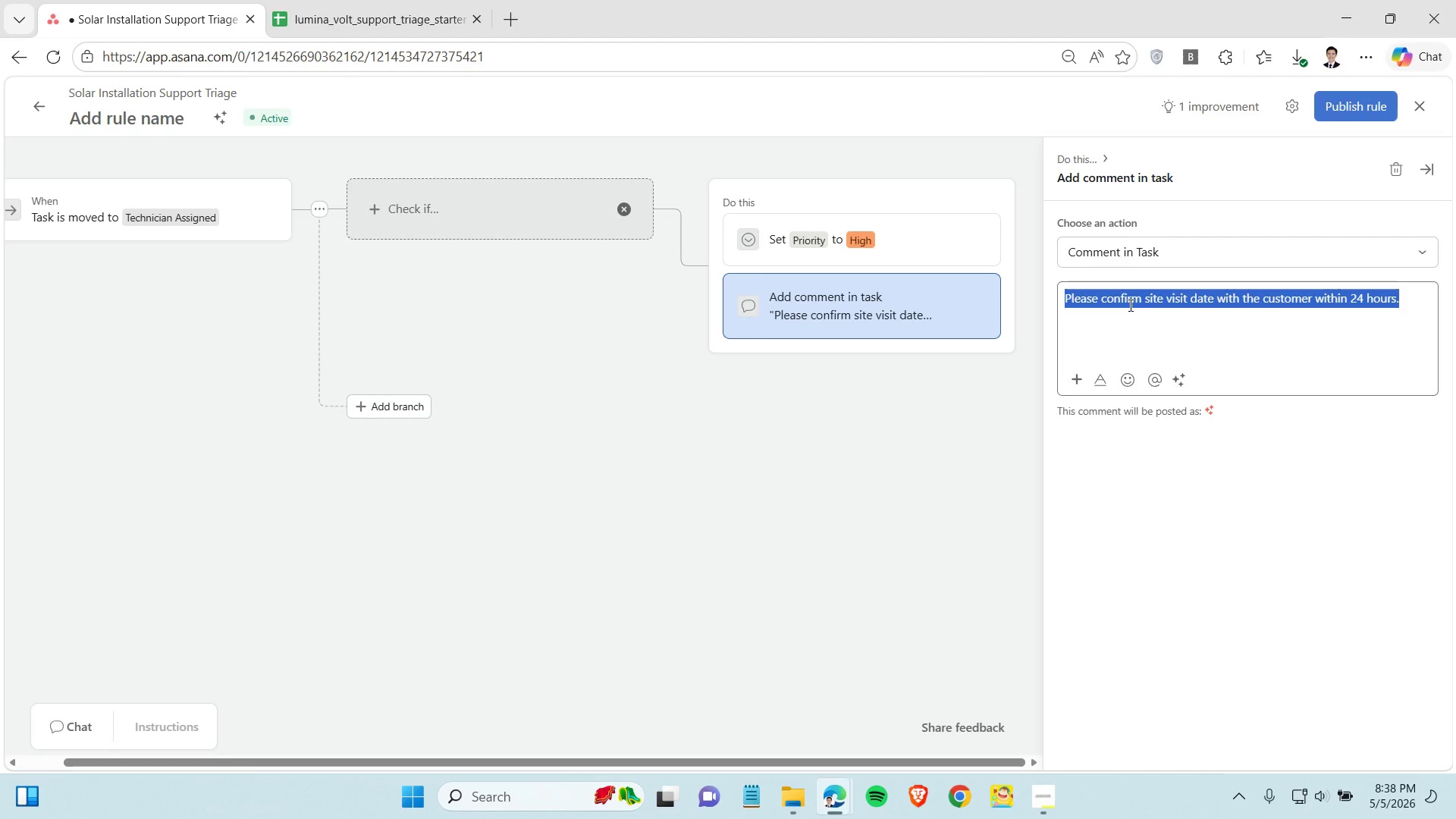 
key(Control+I)
 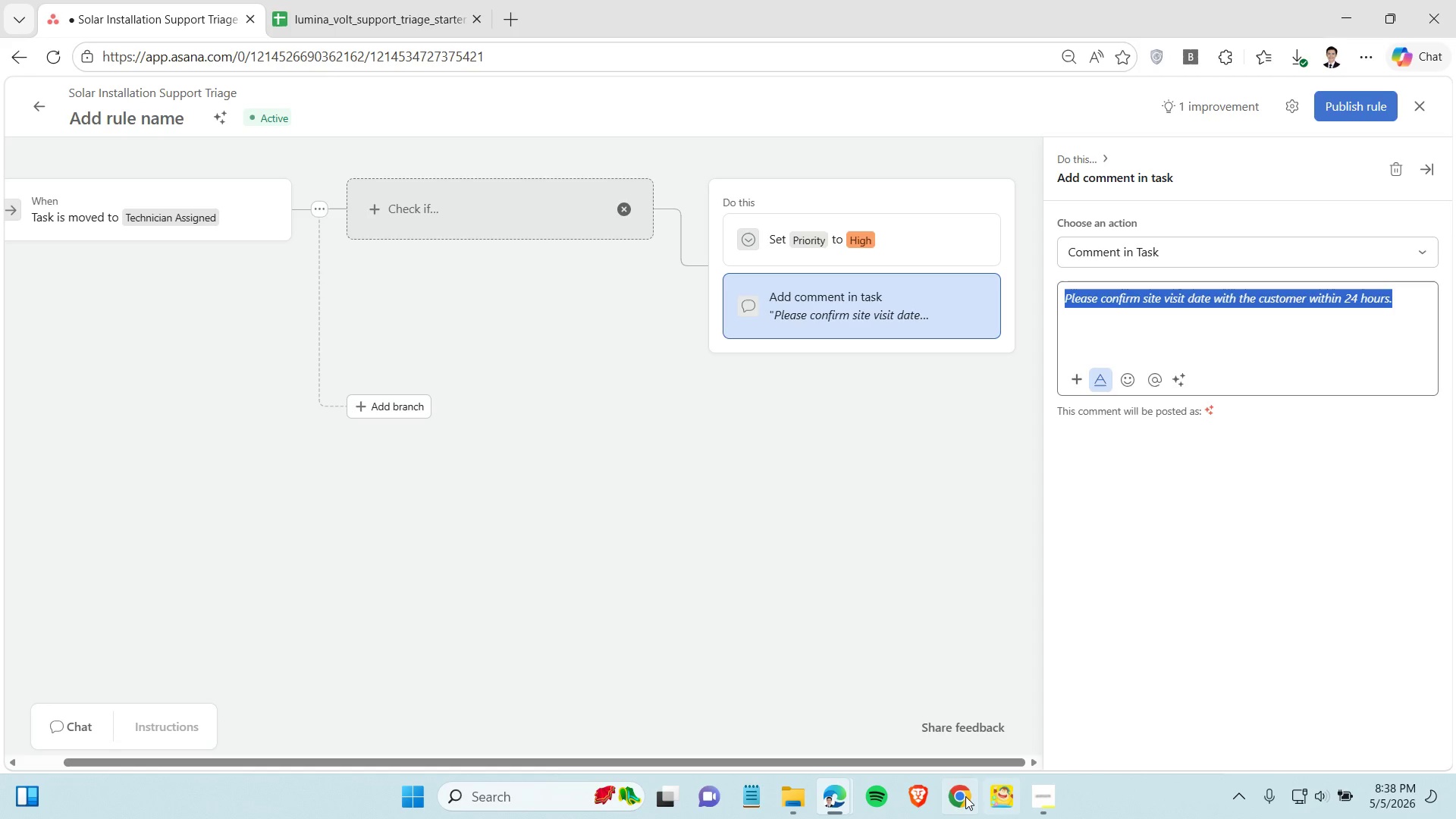 
left_click([1056, 799])
 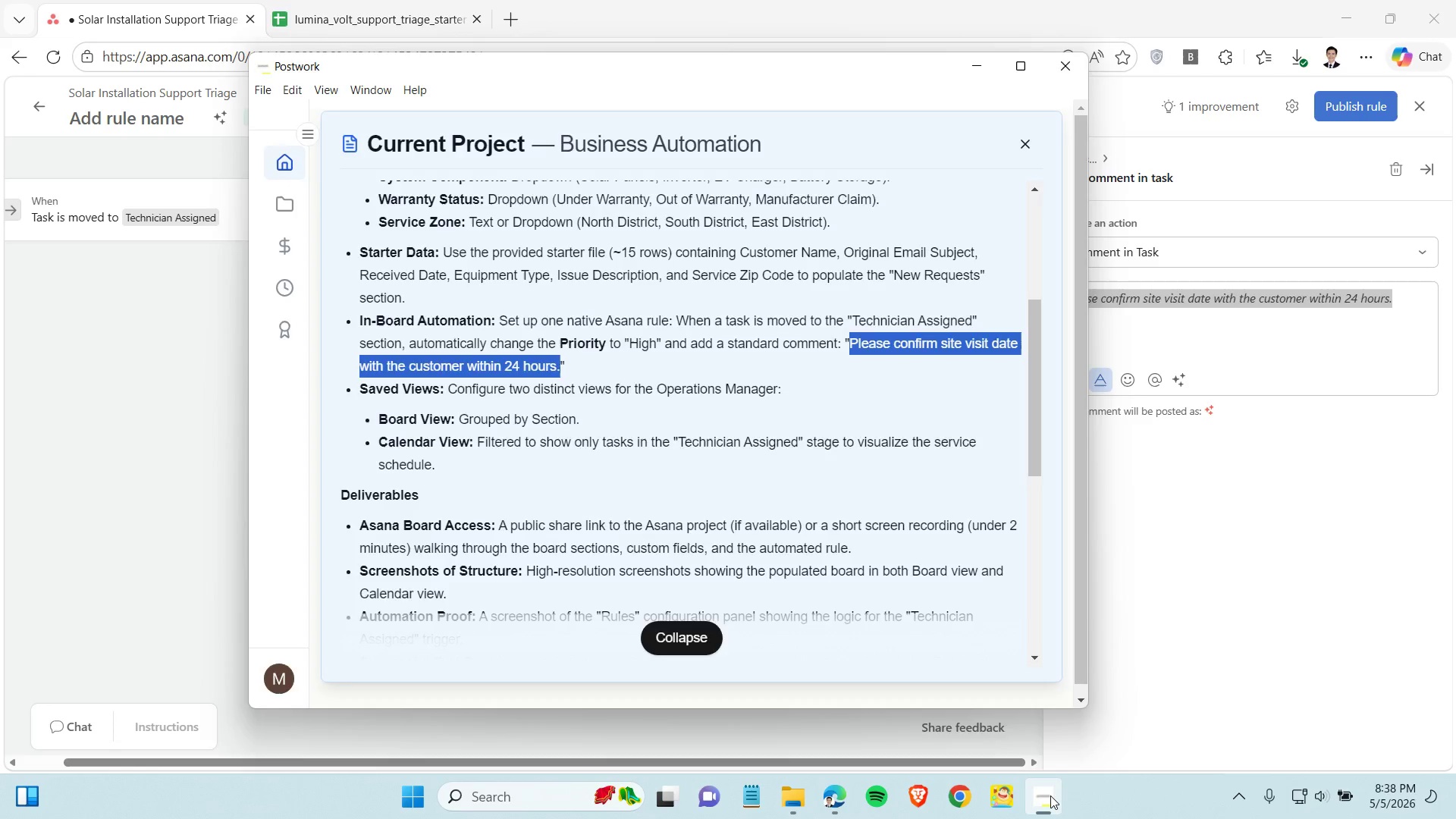 
left_click([1050, 795])
 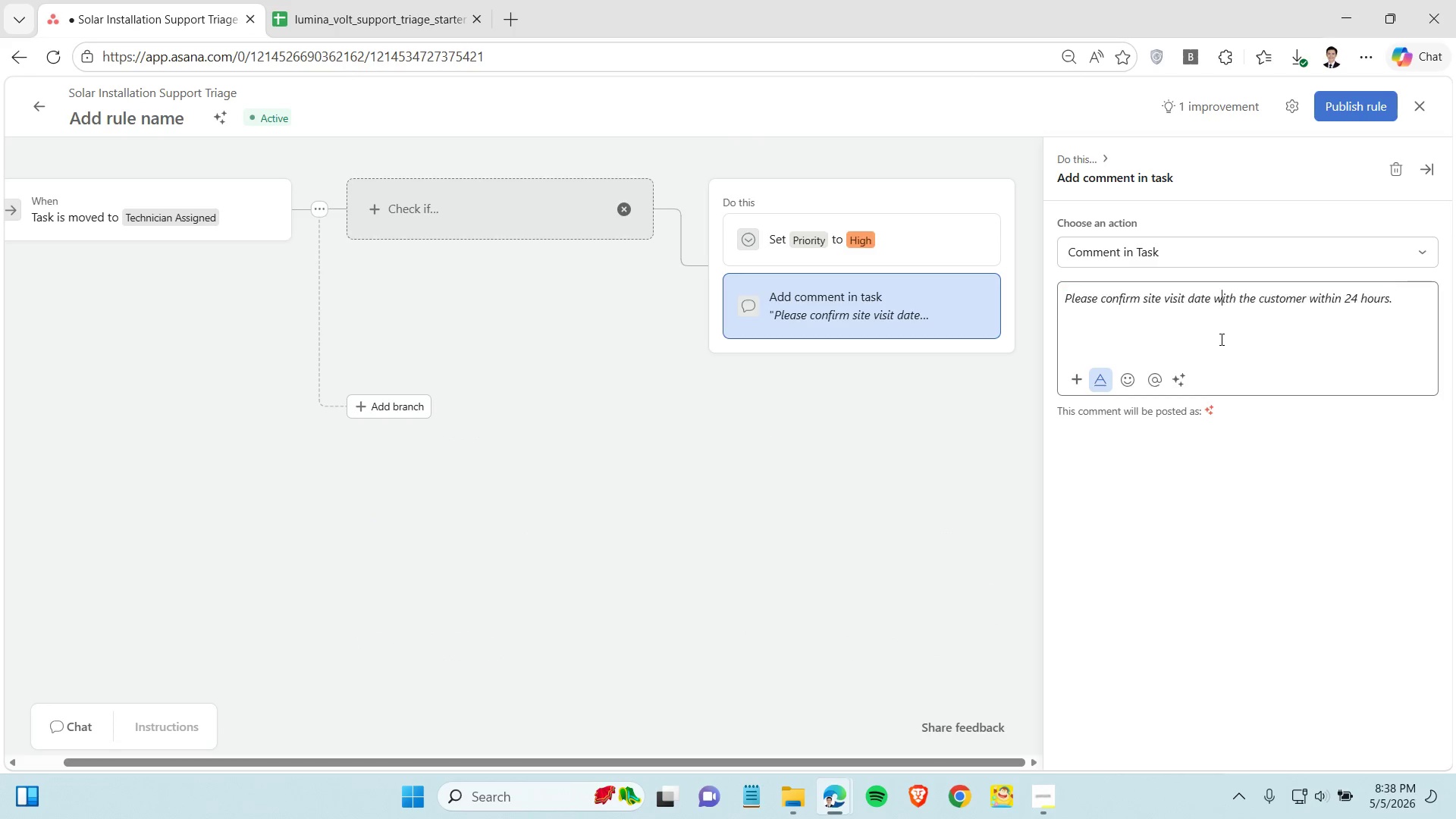 
left_click([1220, 339])
 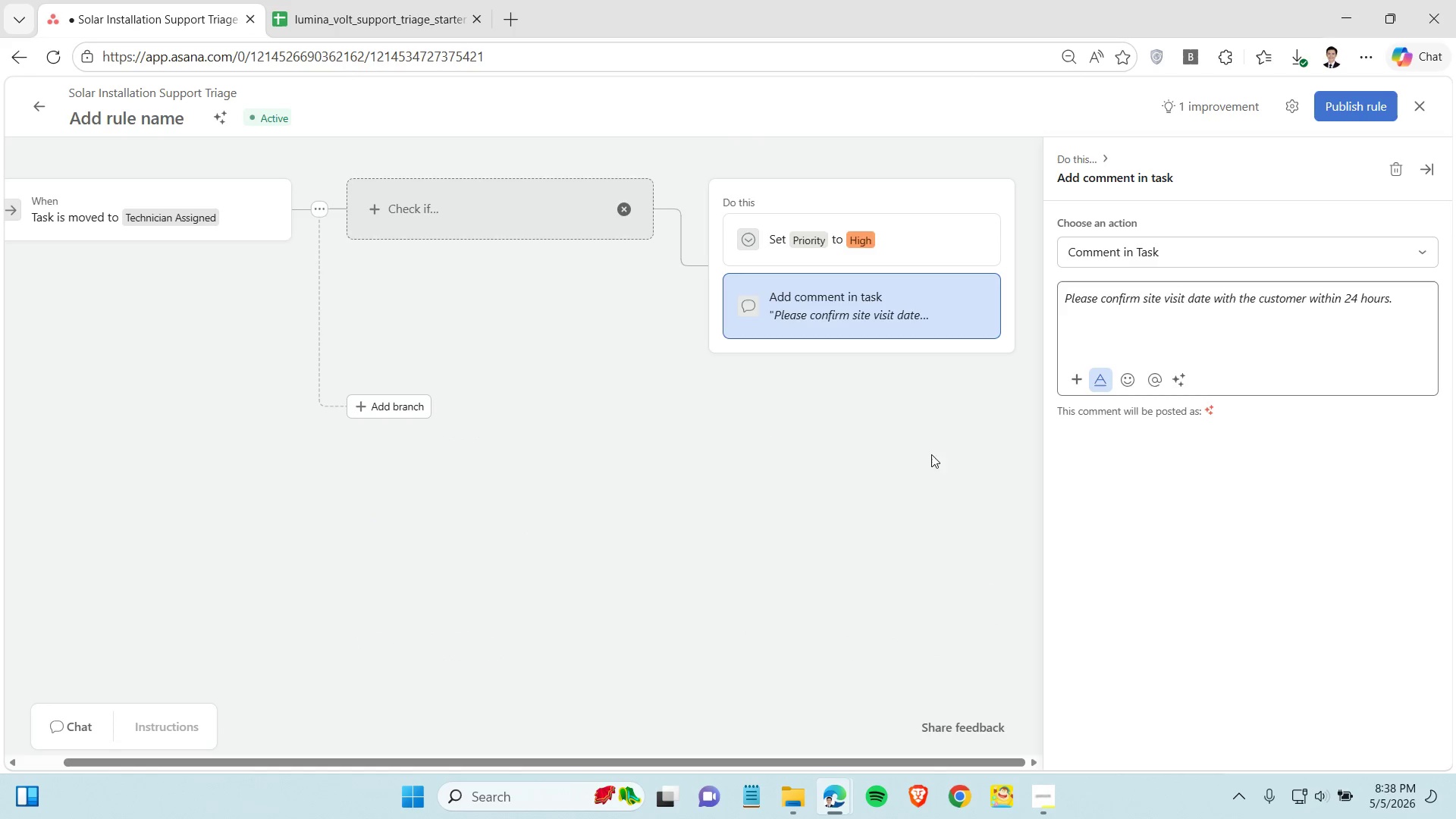 
left_click([868, 458])
 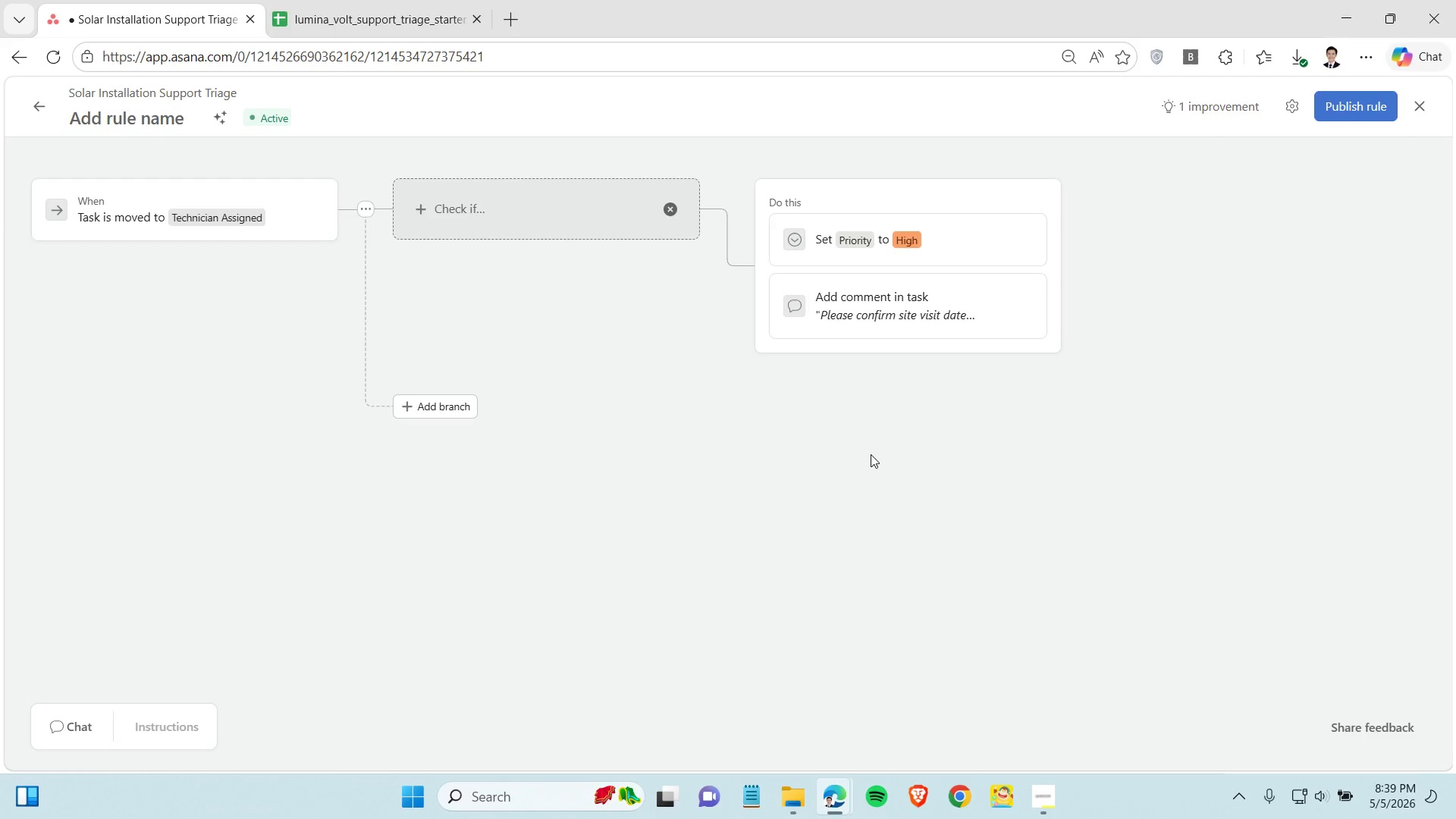 
wait(12.81)
 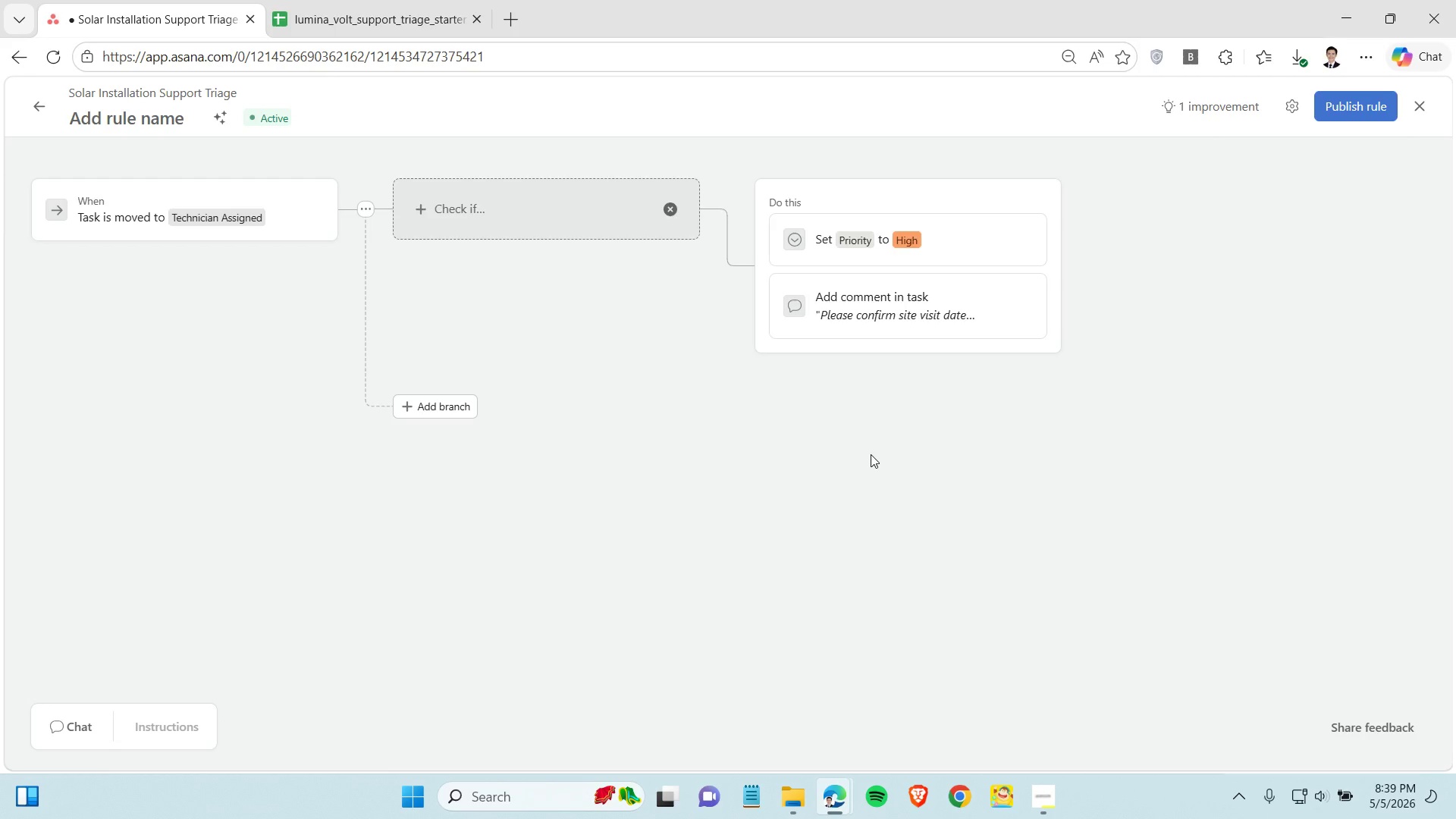 
left_click([1366, 110])
 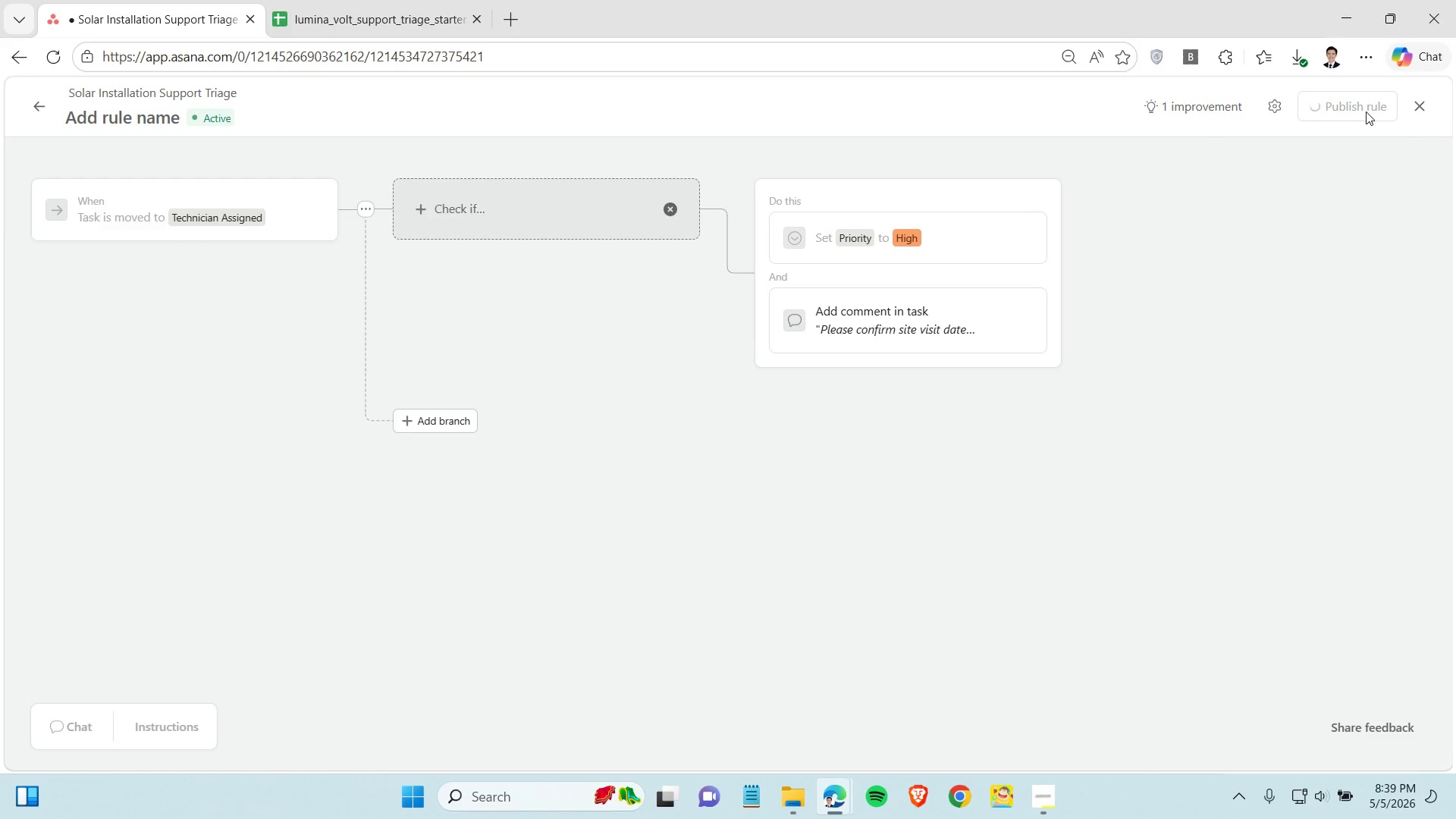 
wait(8.58)
 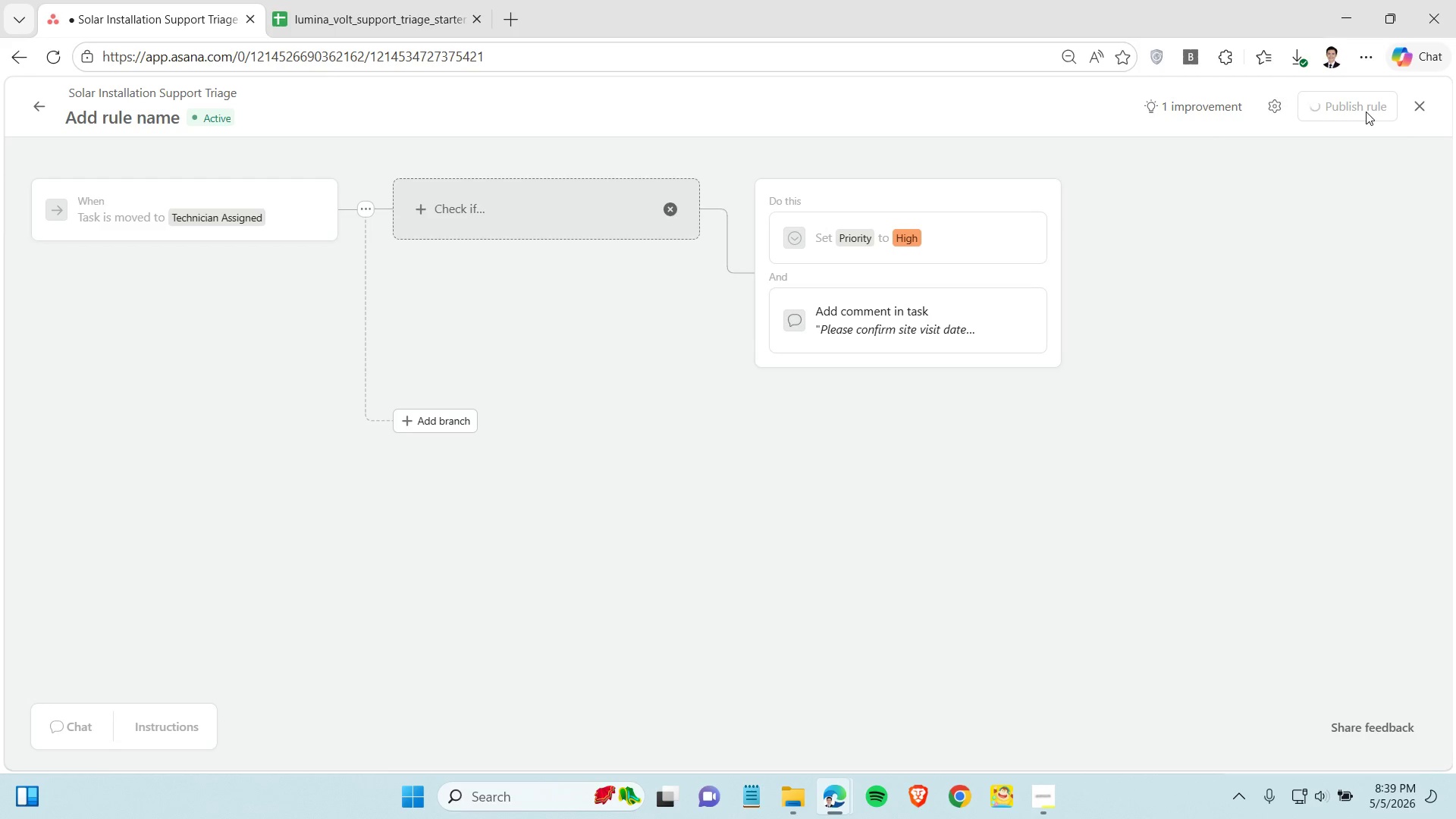 
left_click([744, 444])
 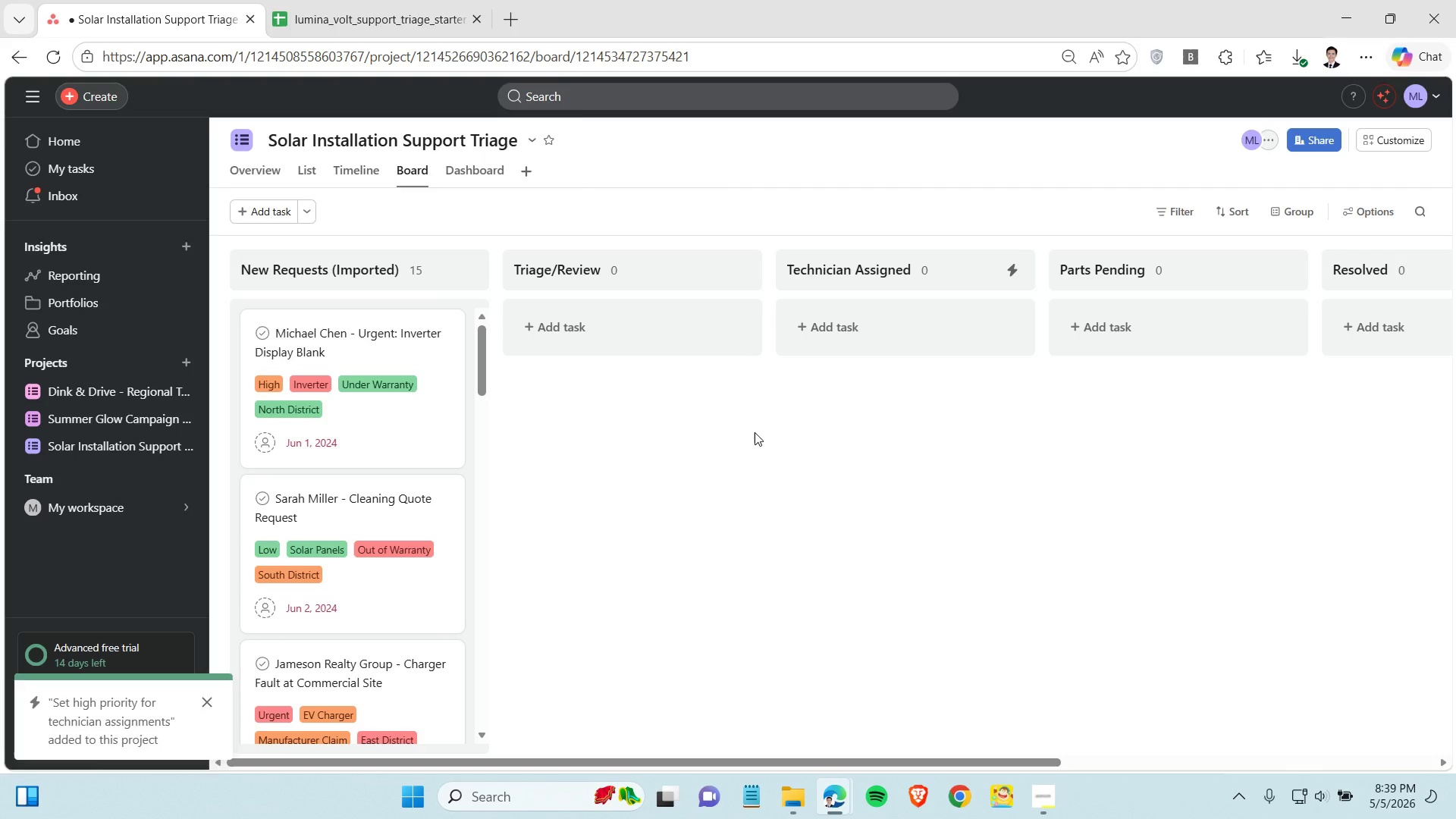 
wait(14.28)
 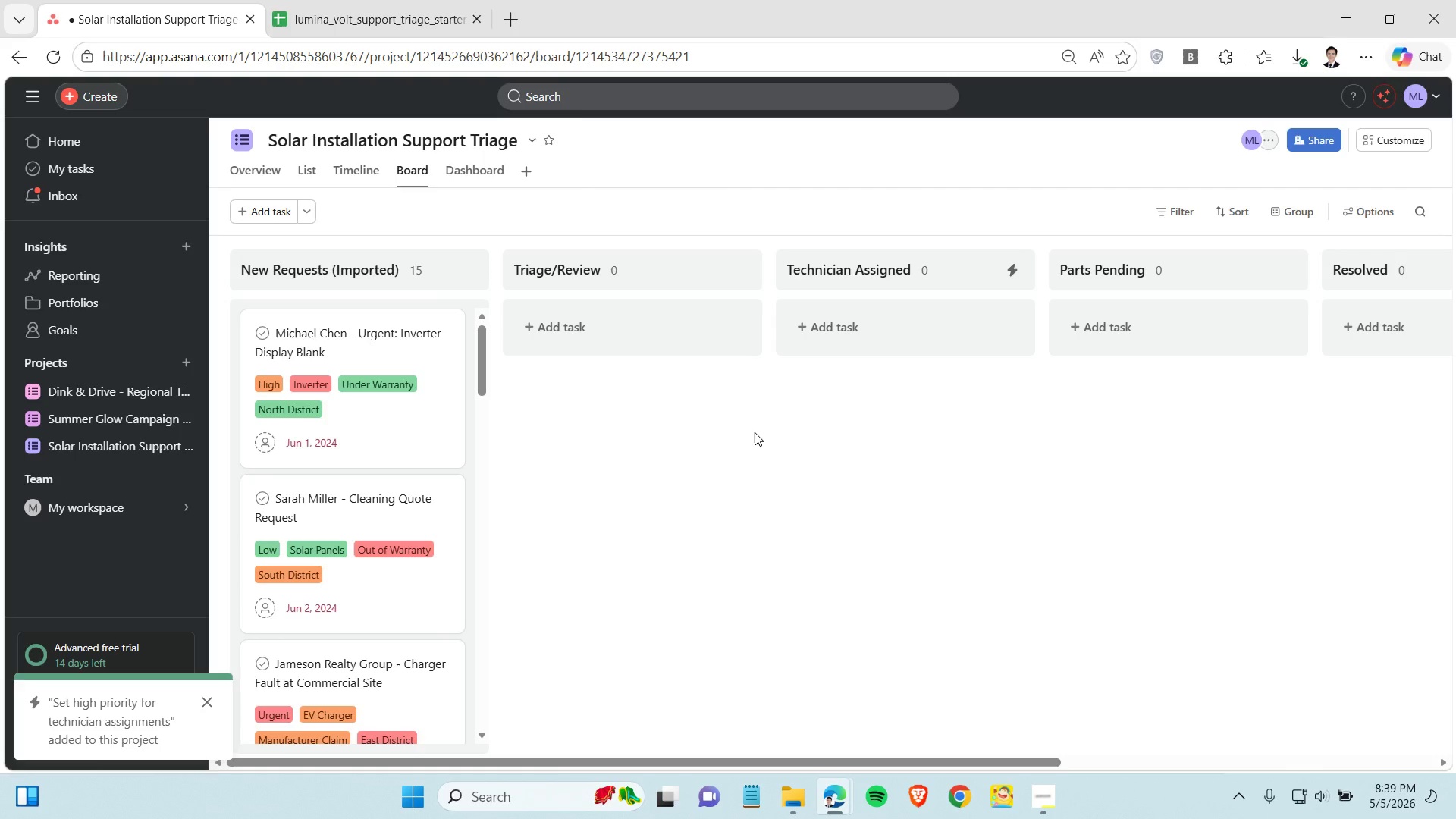 
left_click_drag(start_coordinate=[385, 350], to_coordinate=[413, 342])
 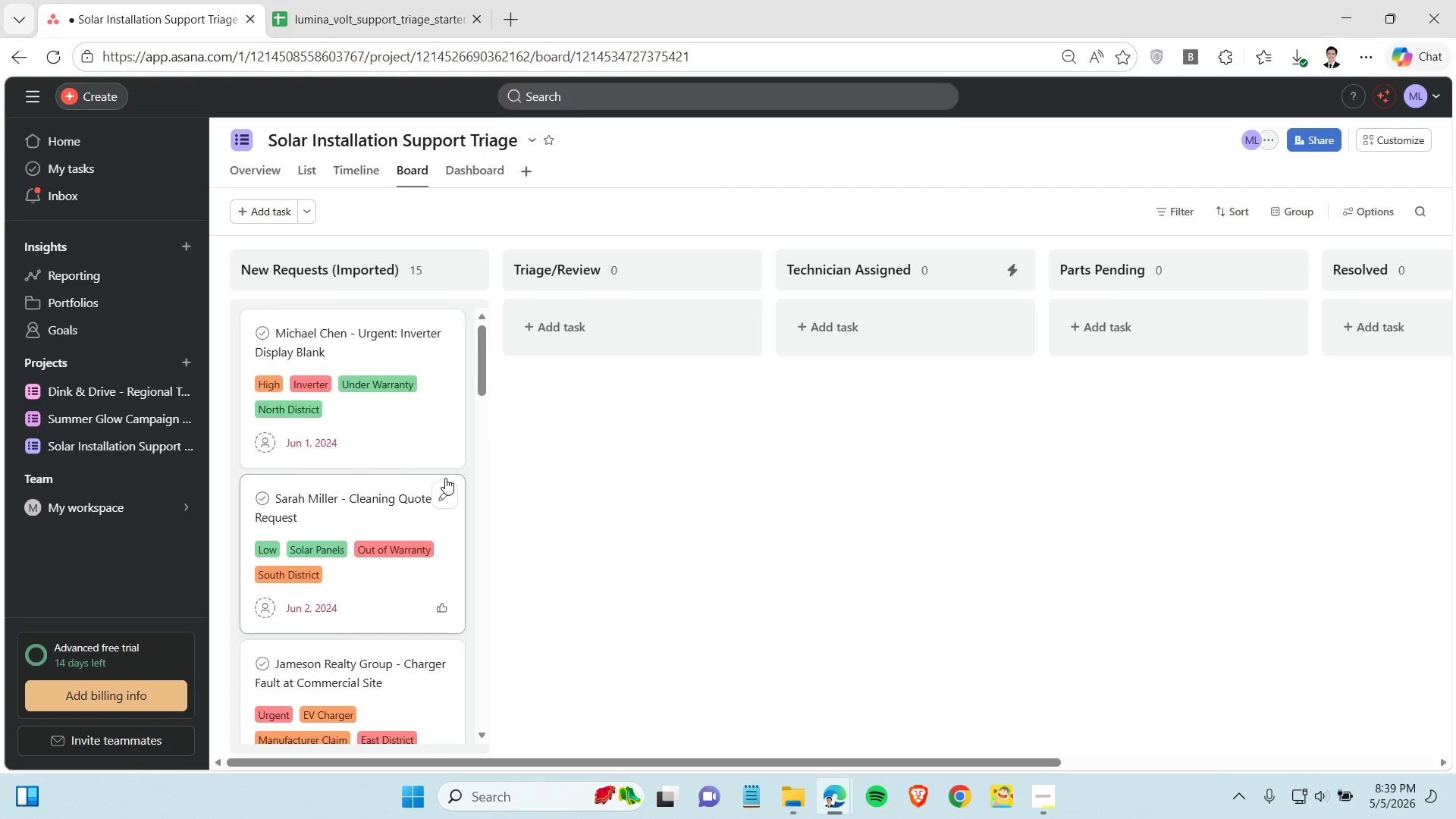 
scroll: coordinate [445, 478], scroll_direction: down, amount: 1.0
 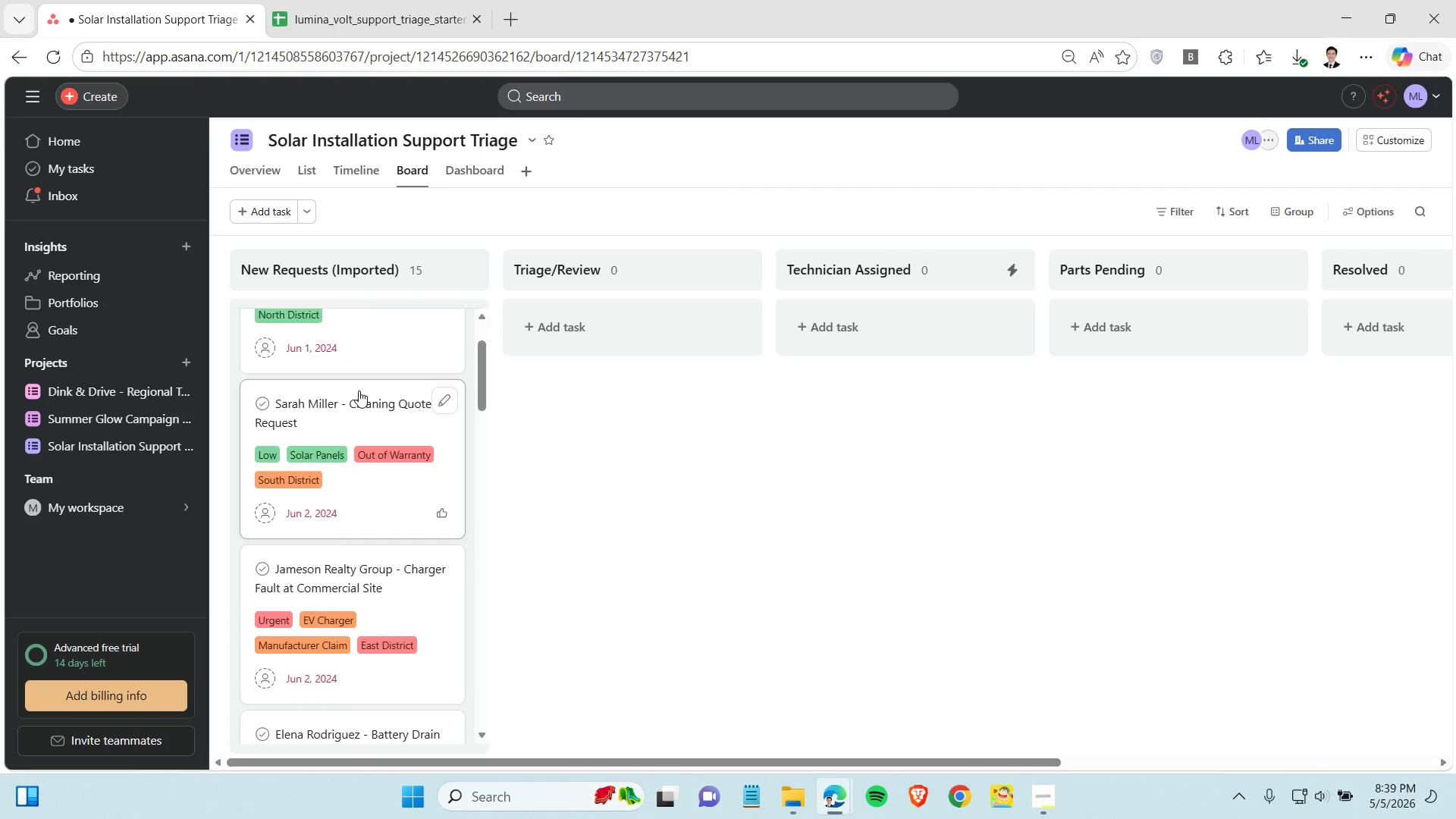 
left_click_drag(start_coordinate=[359, 391], to_coordinate=[909, 307])
 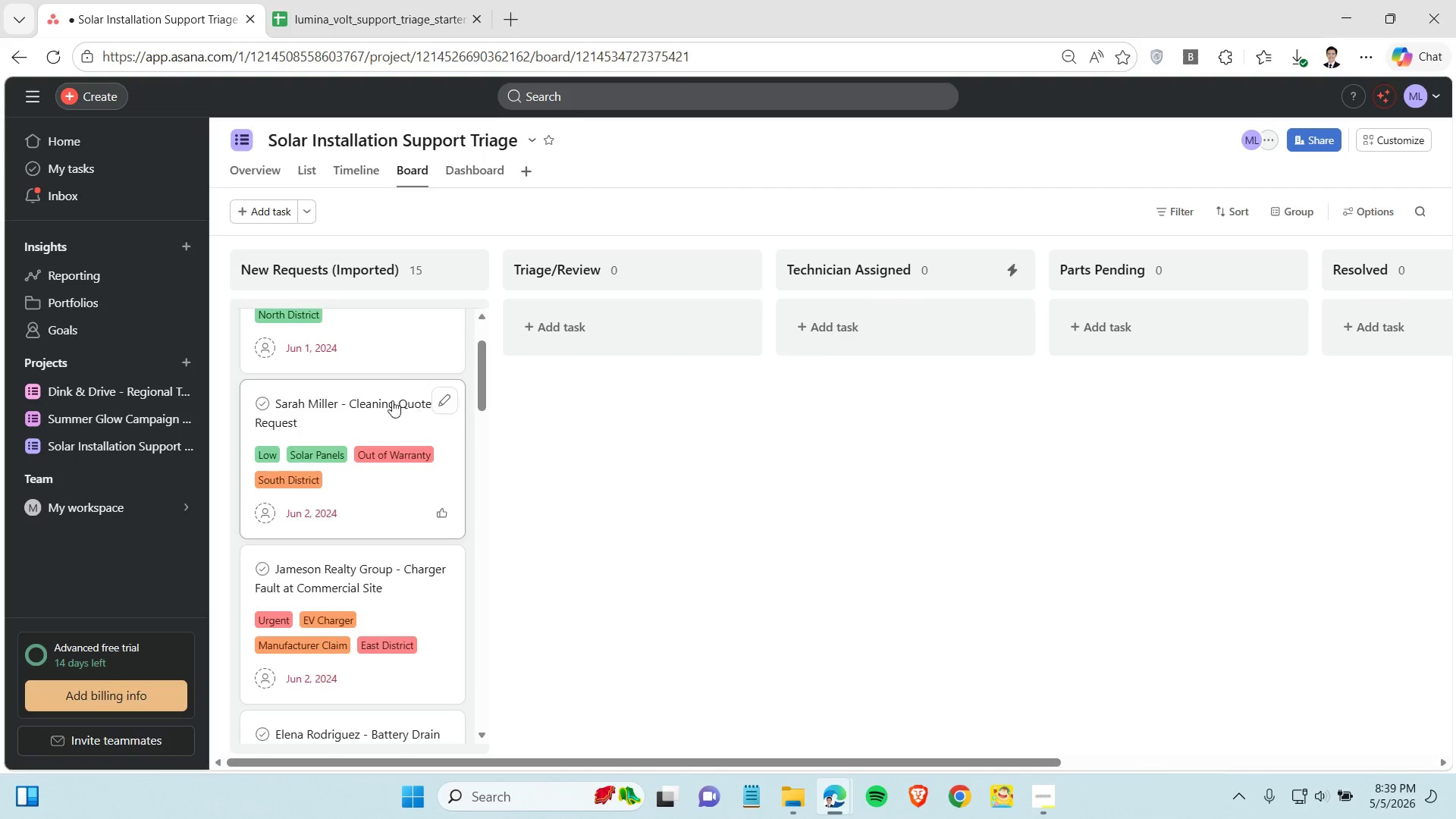 
left_click_drag(start_coordinate=[383, 389], to_coordinate=[924, 320])
 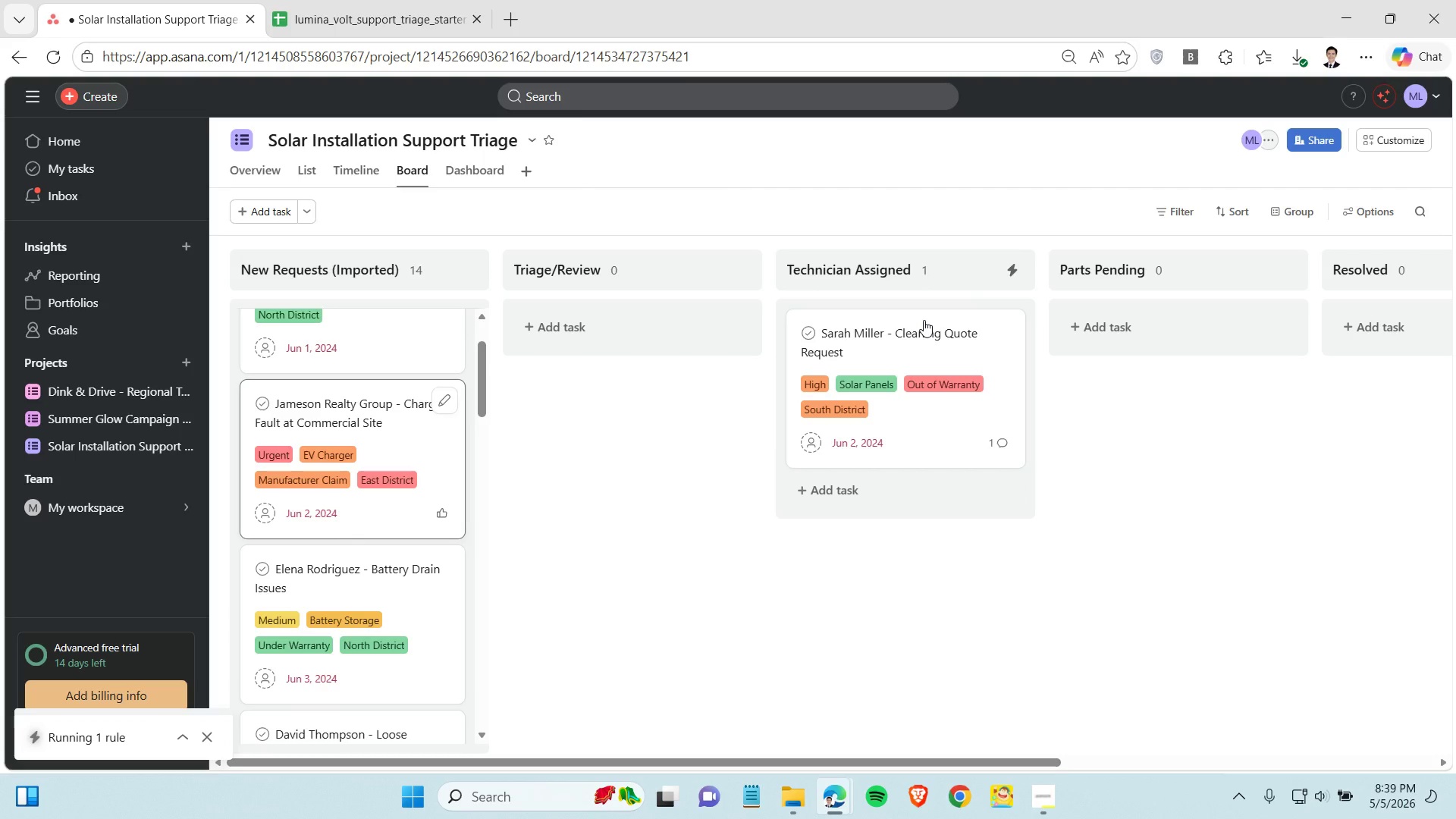 
wait(12.62)
 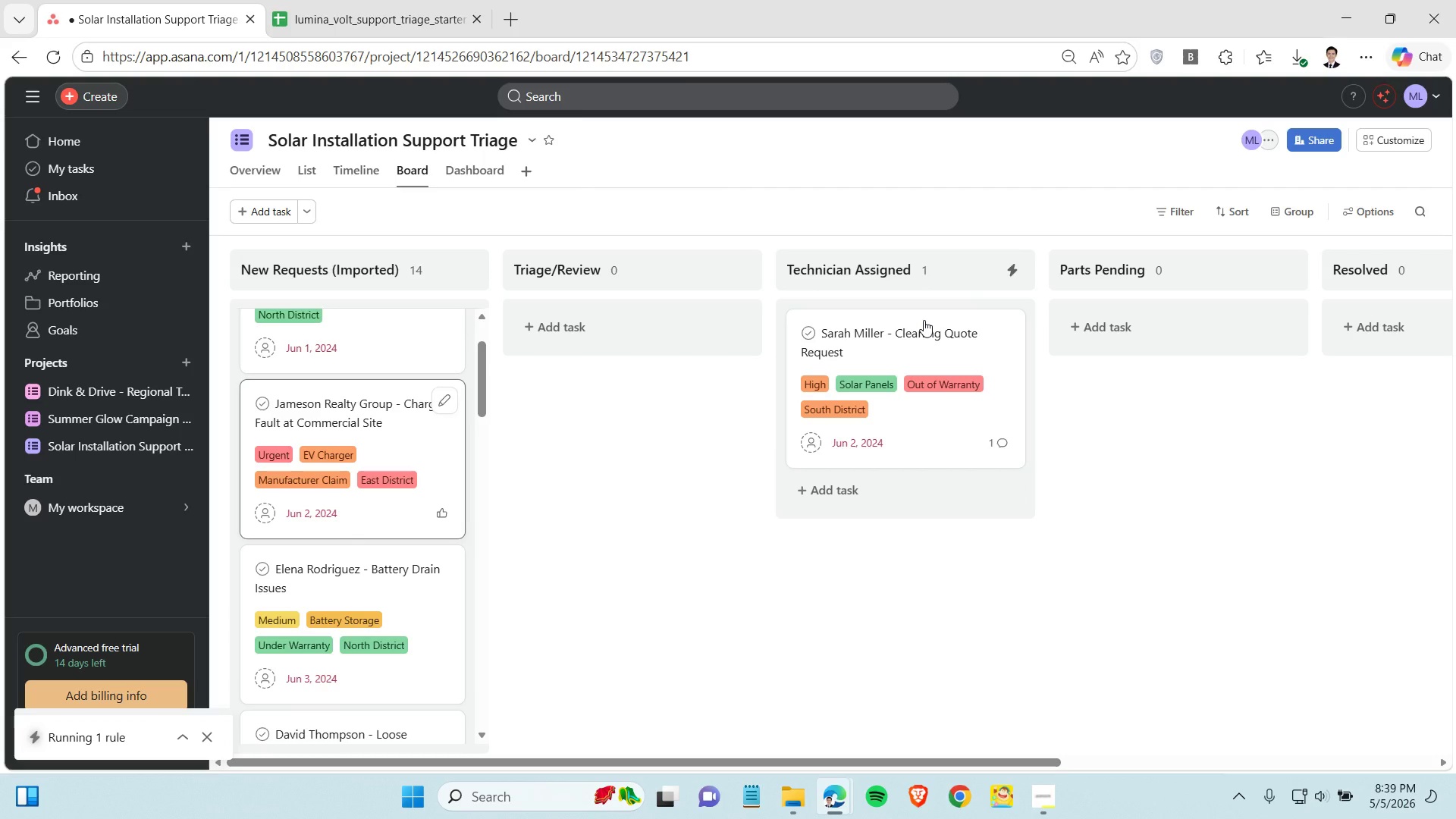 
left_click_drag(start_coordinate=[924, 320], to_coordinate=[375, 472])
 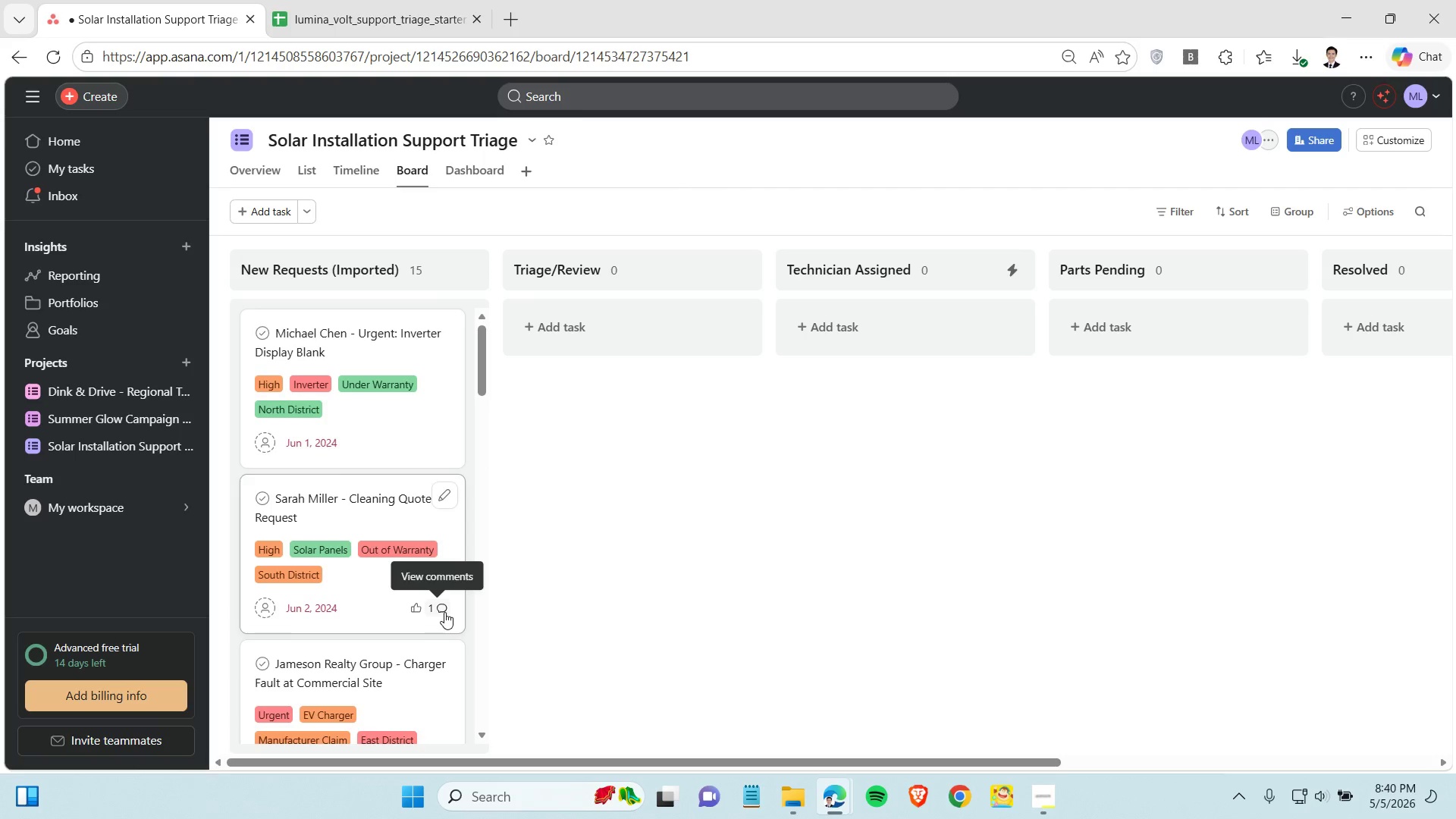 
double_click([444, 612])
 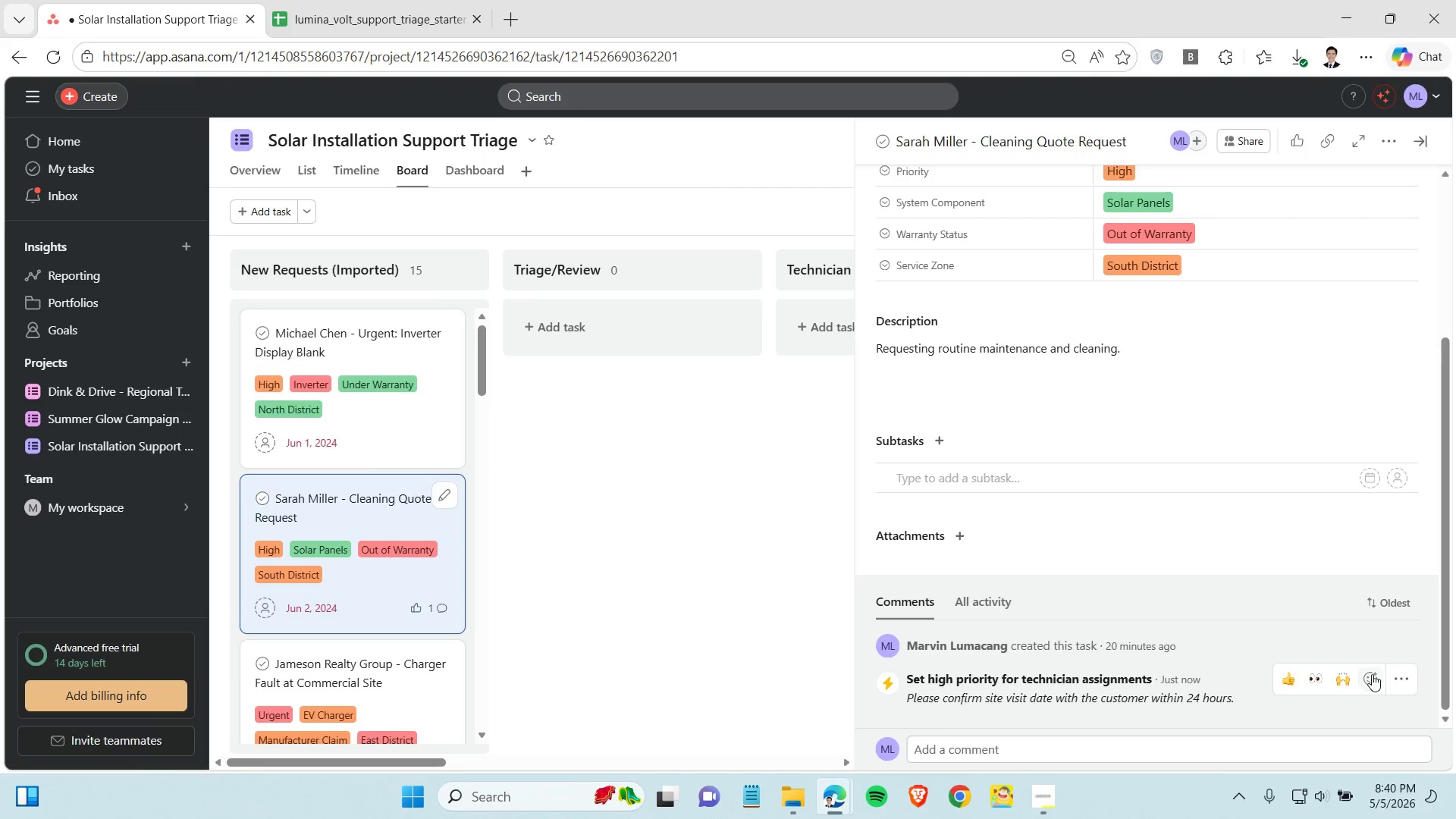 
left_click([1397, 677])
 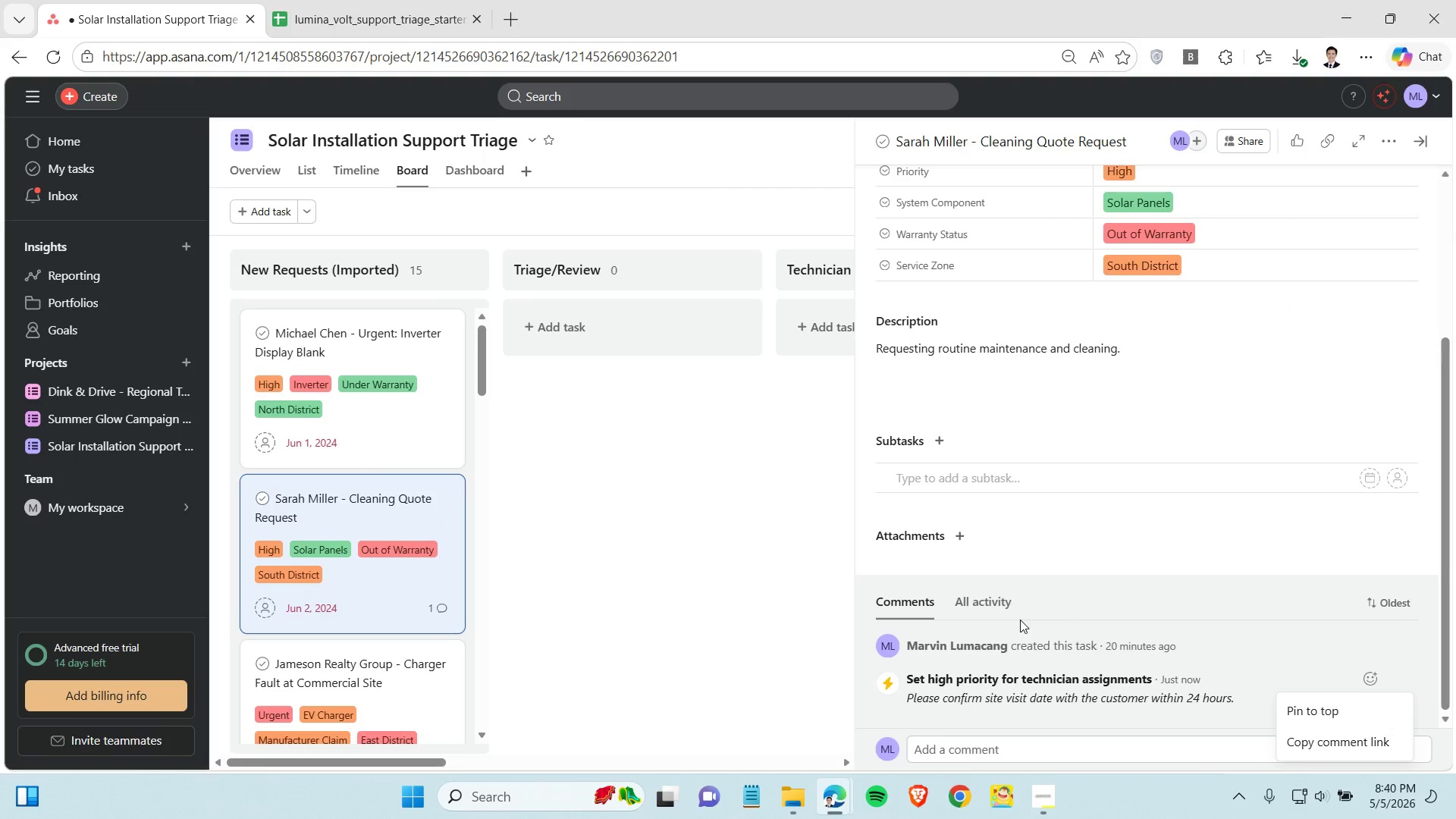 
left_click([1059, 570])
 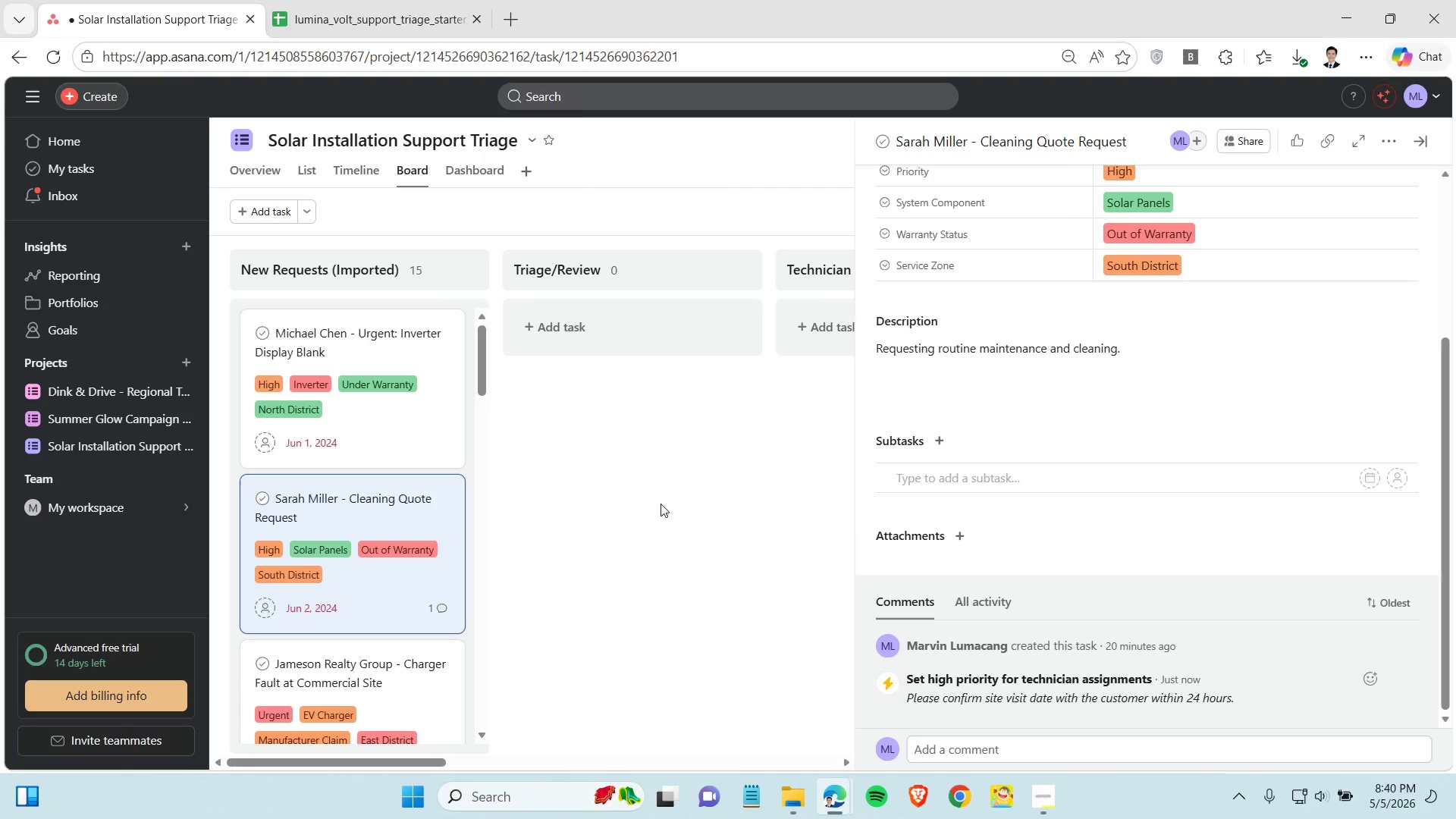 
left_click([661, 504])
 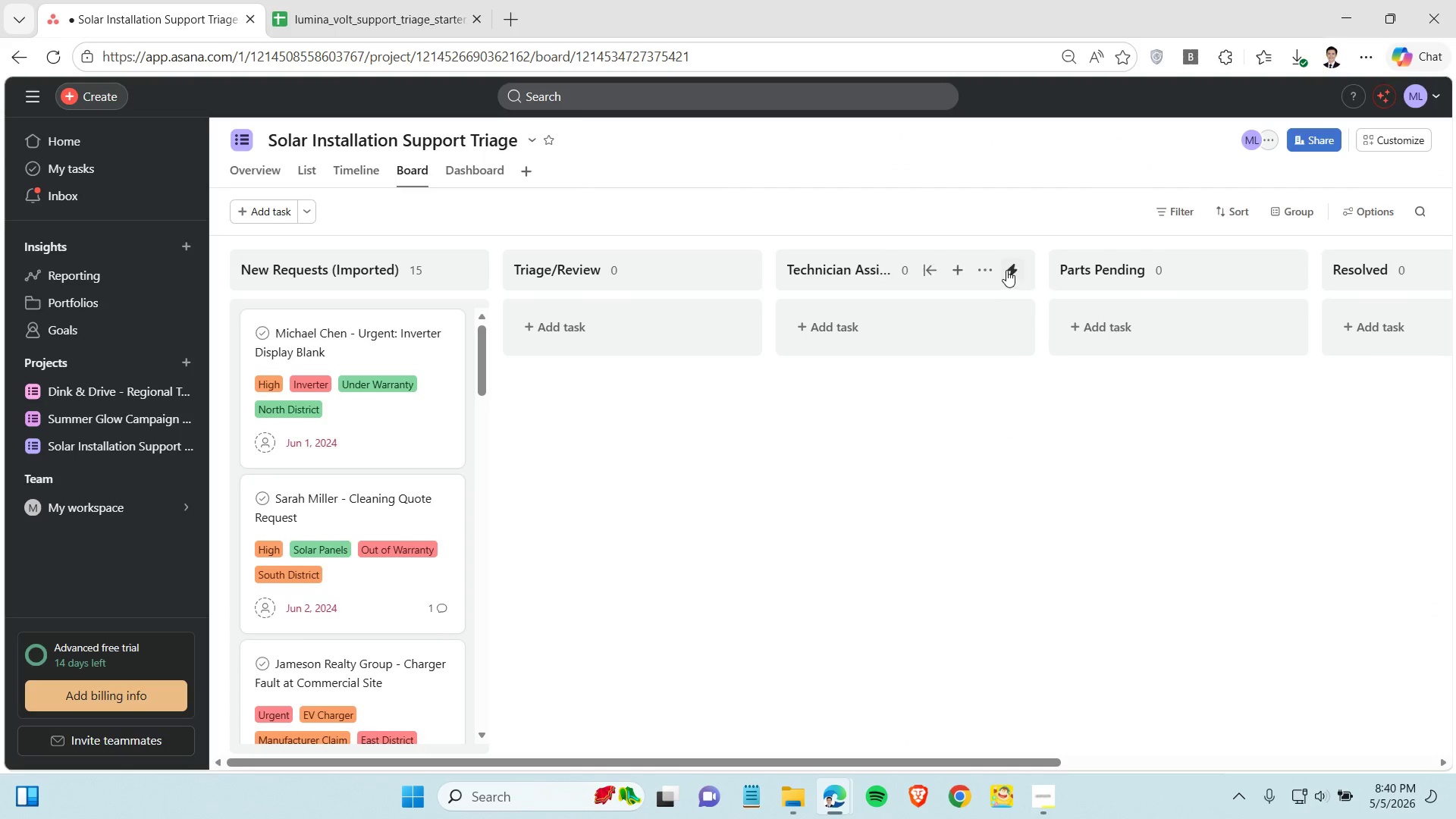 
left_click([1006, 270])
 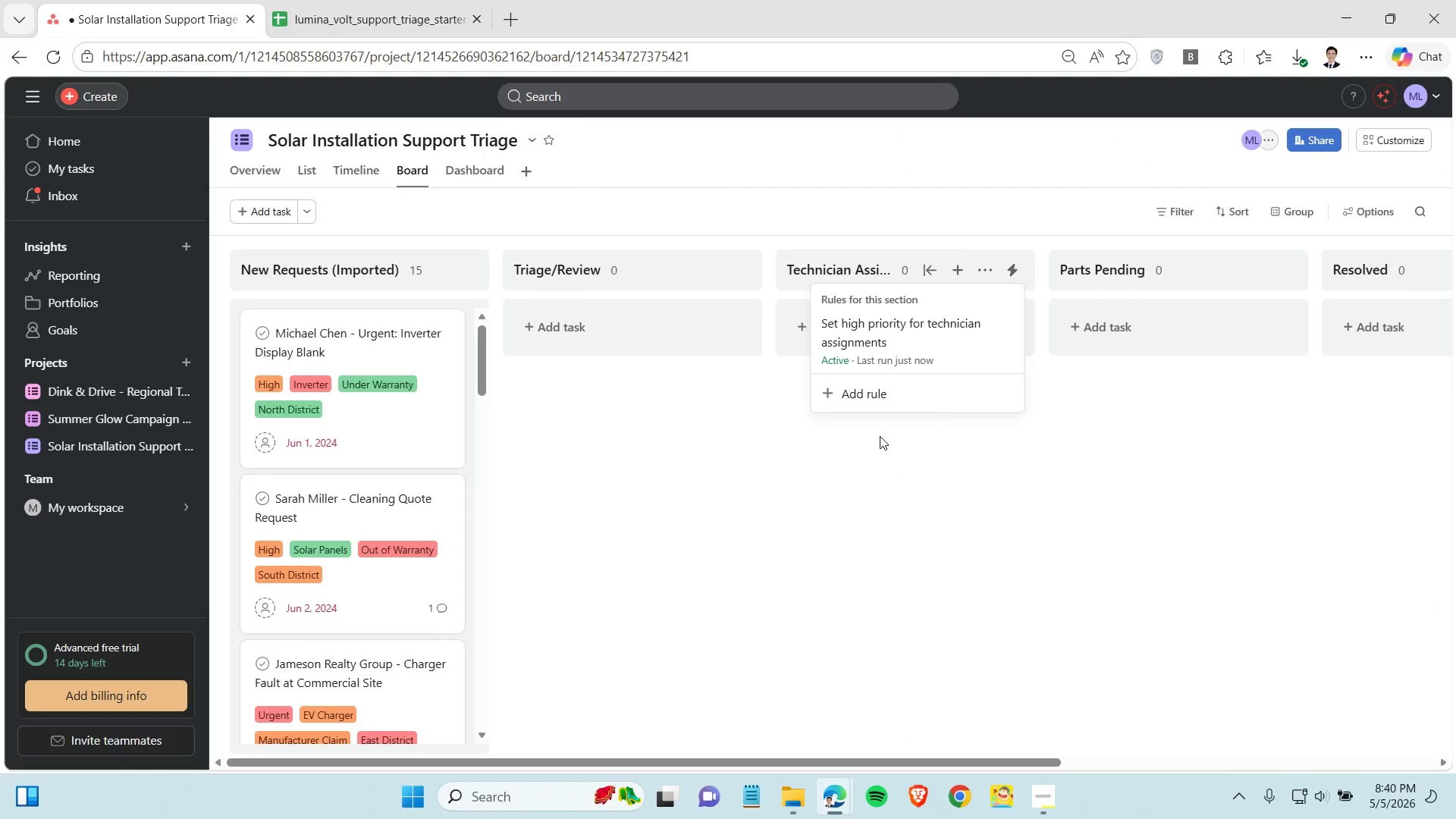 
left_click([859, 482])
 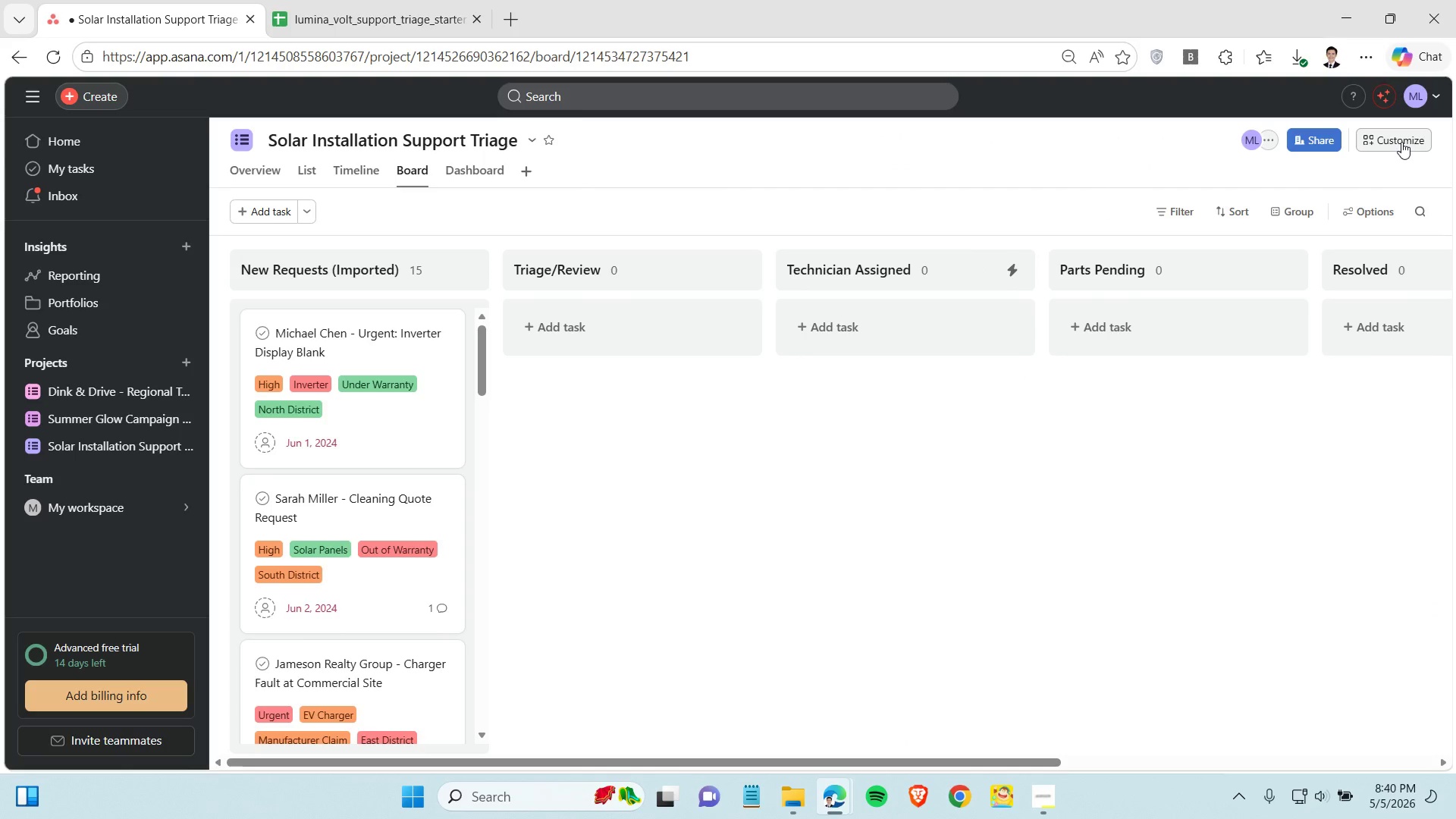 
wait(5.56)
 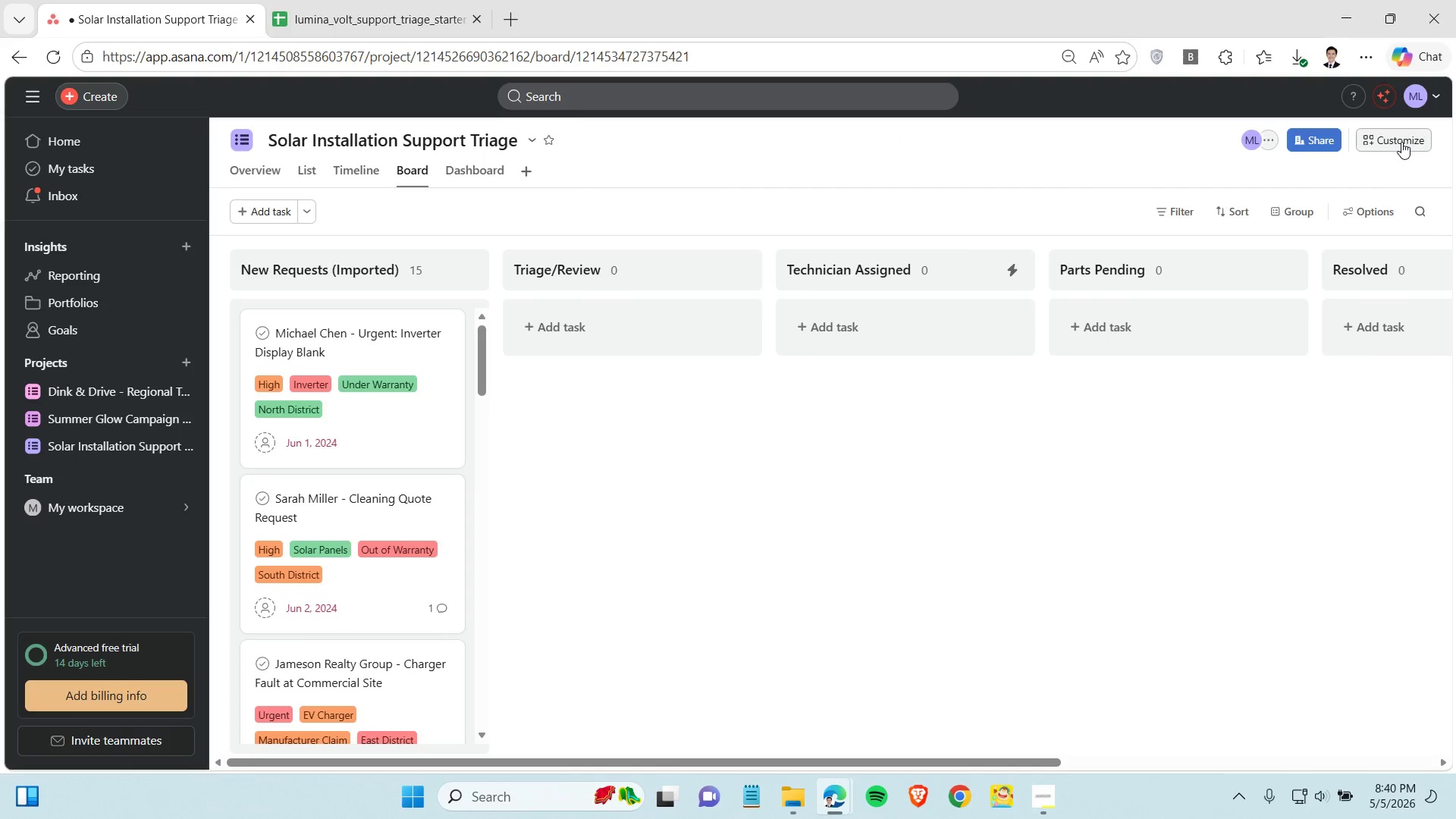 
key(Control+Z)
 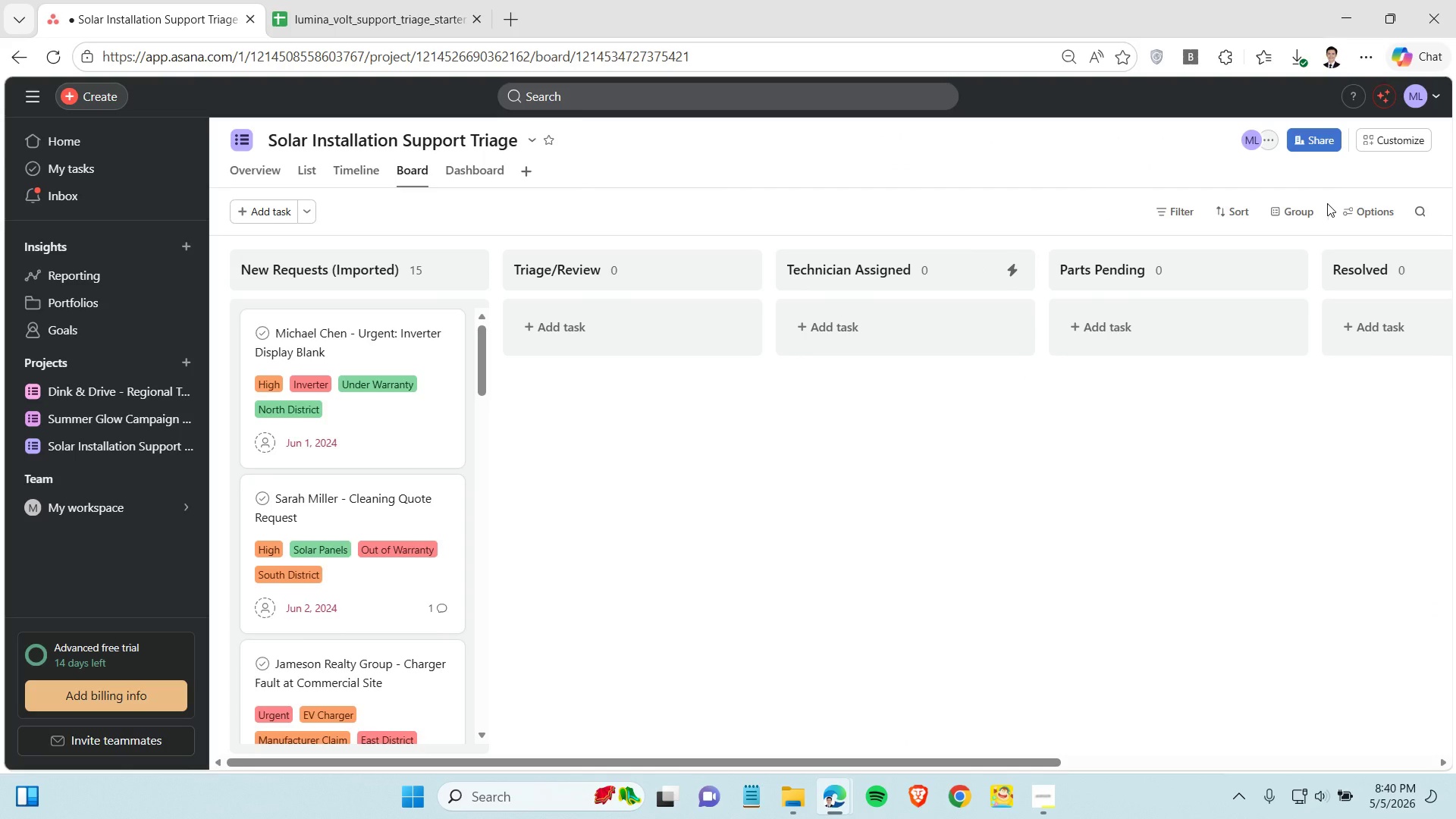 
key(Control+Z)
 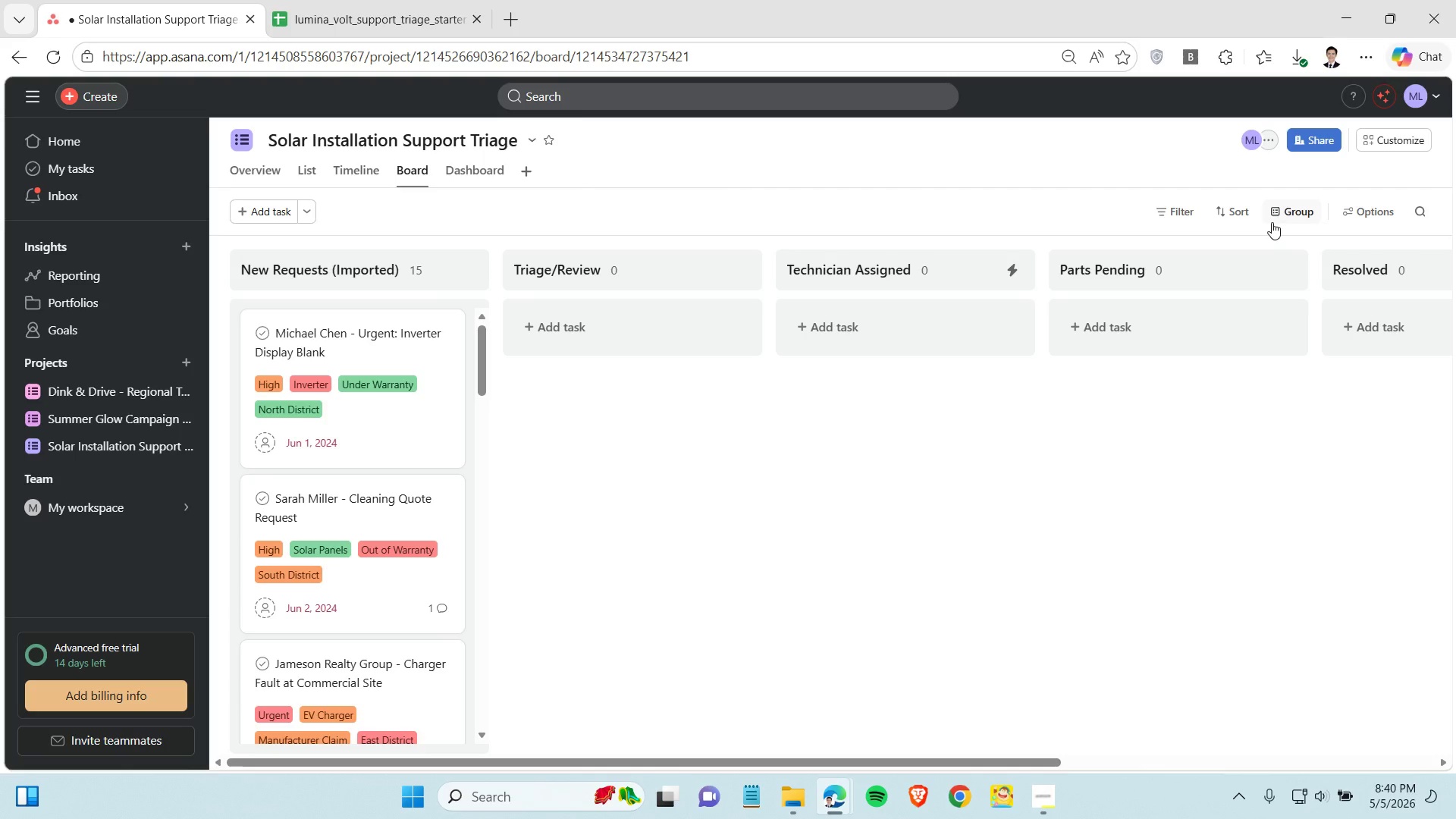 
wait(7.67)
 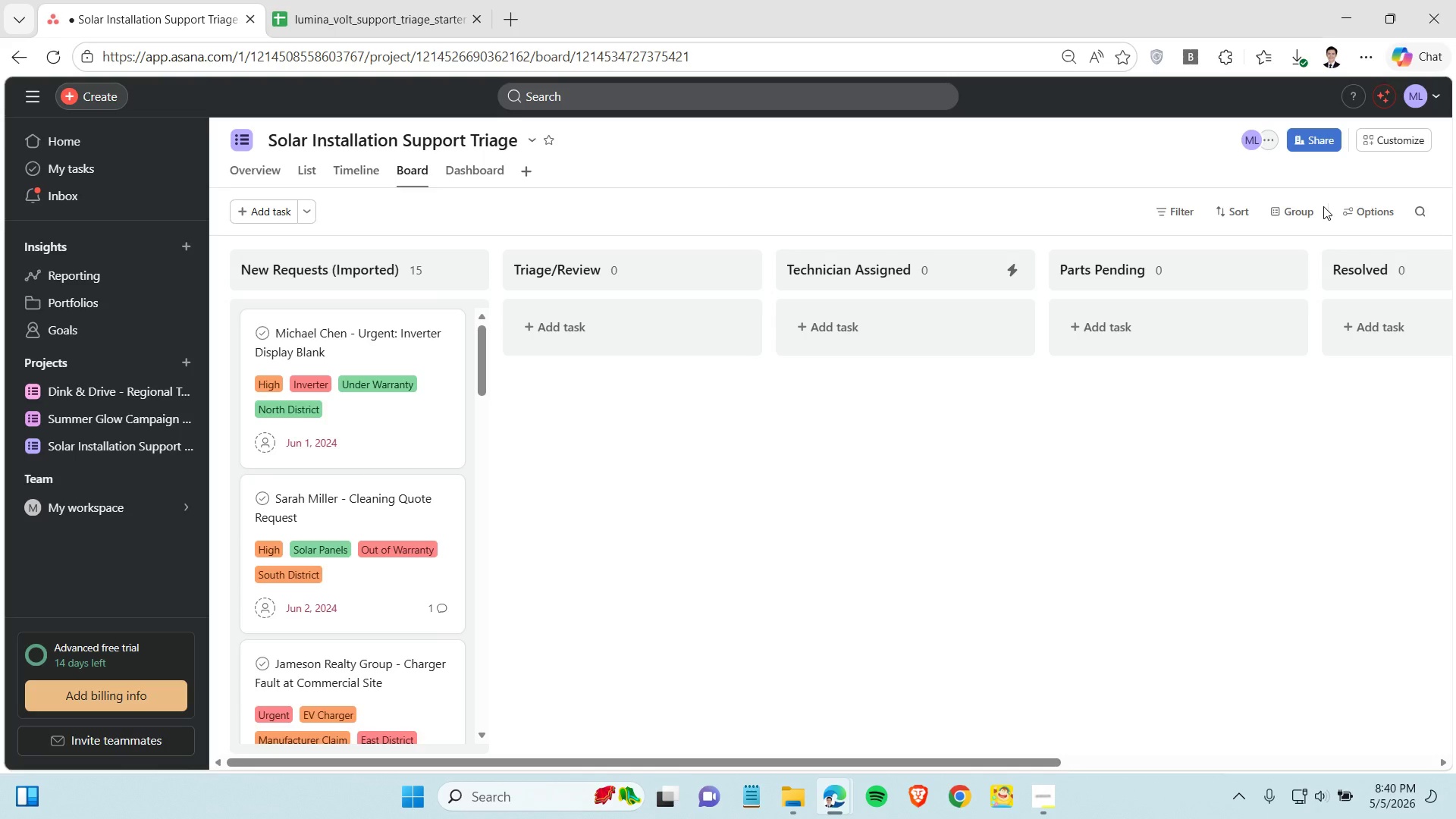 
scroll: coordinate [371, 539], scroll_direction: down, amount: 7.0
 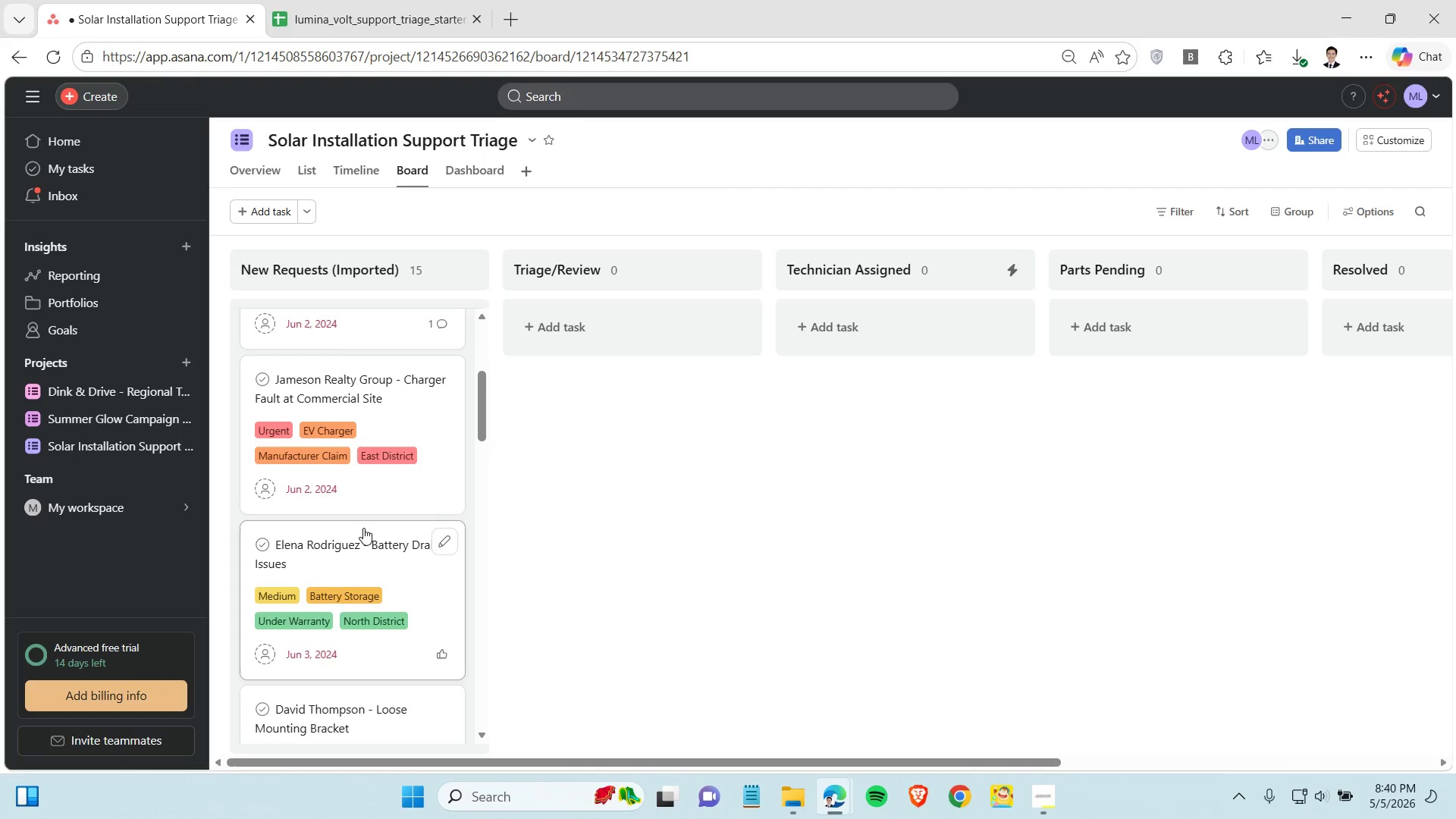 
wait(16.44)
 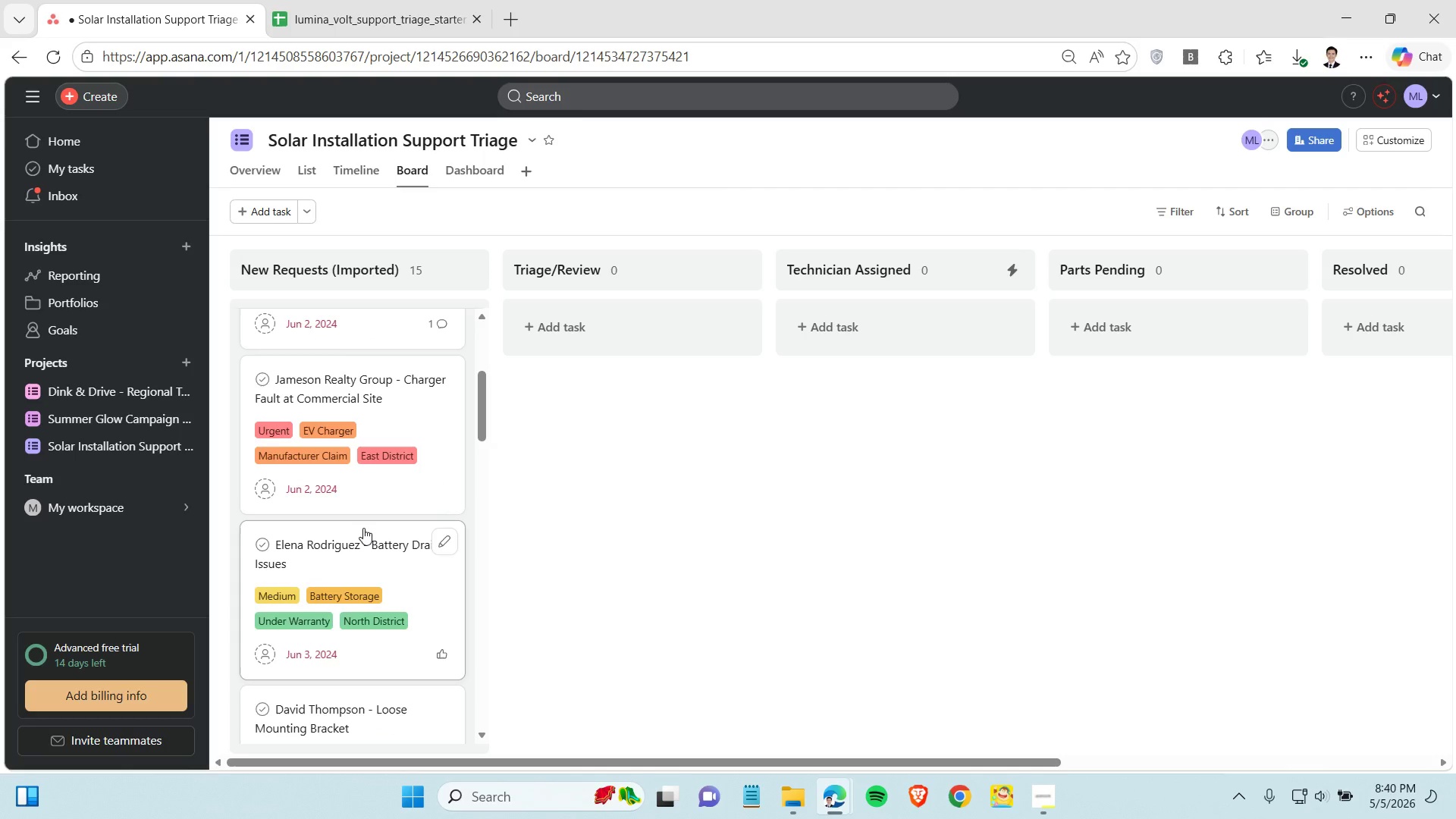 
mouse_move([538, 181])
 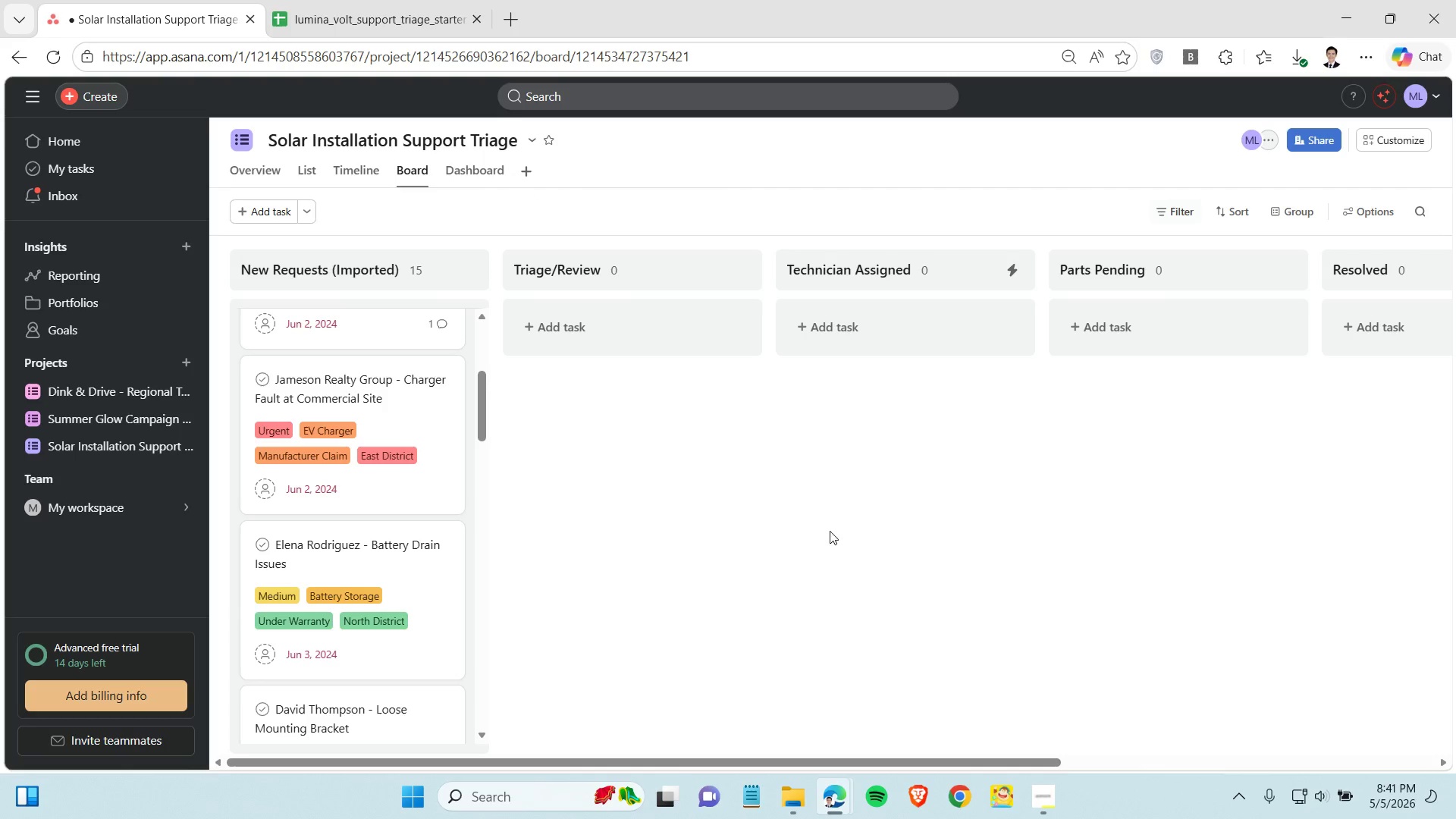 
left_click([670, 613])
 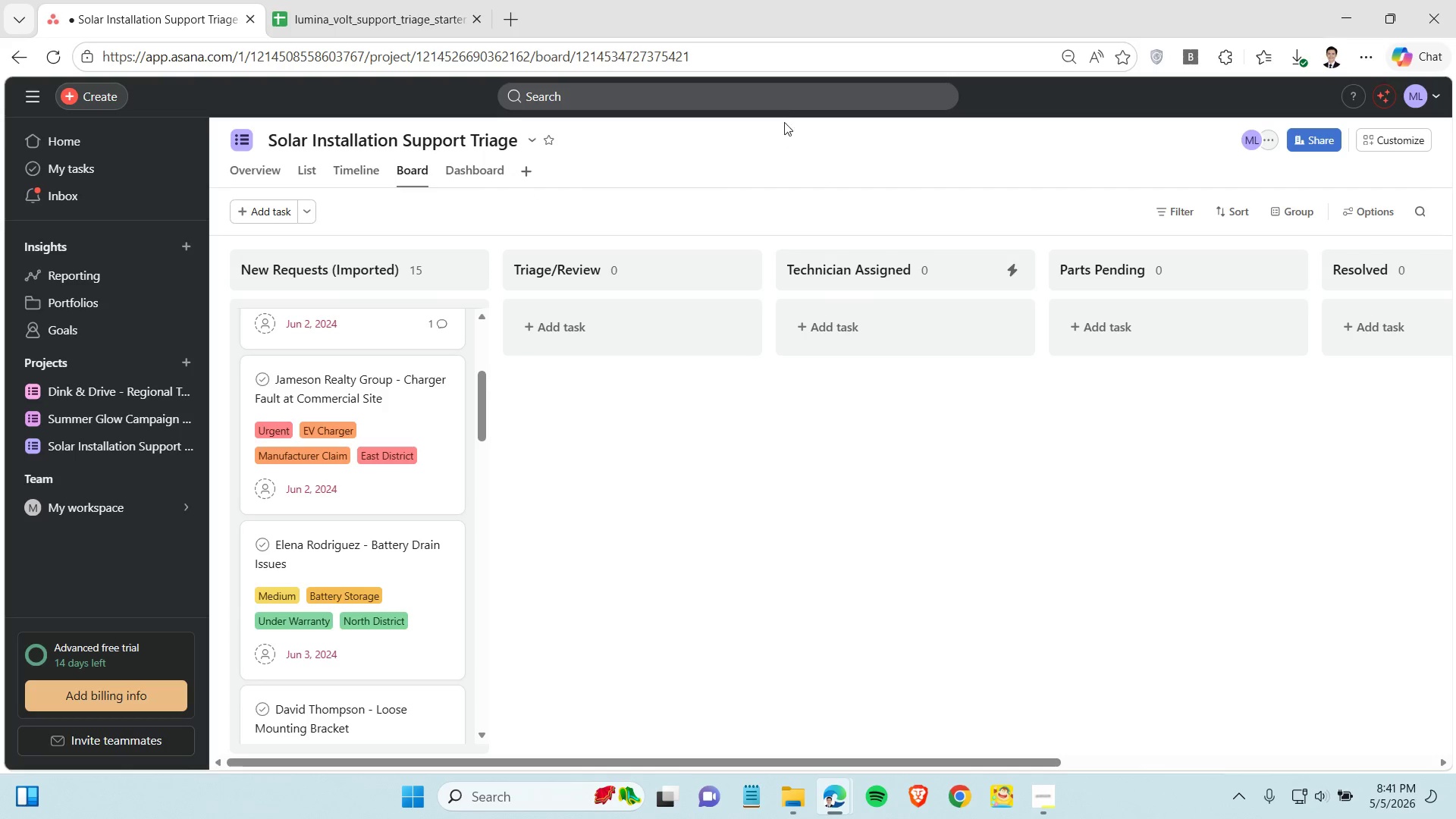 
wait(5.66)
 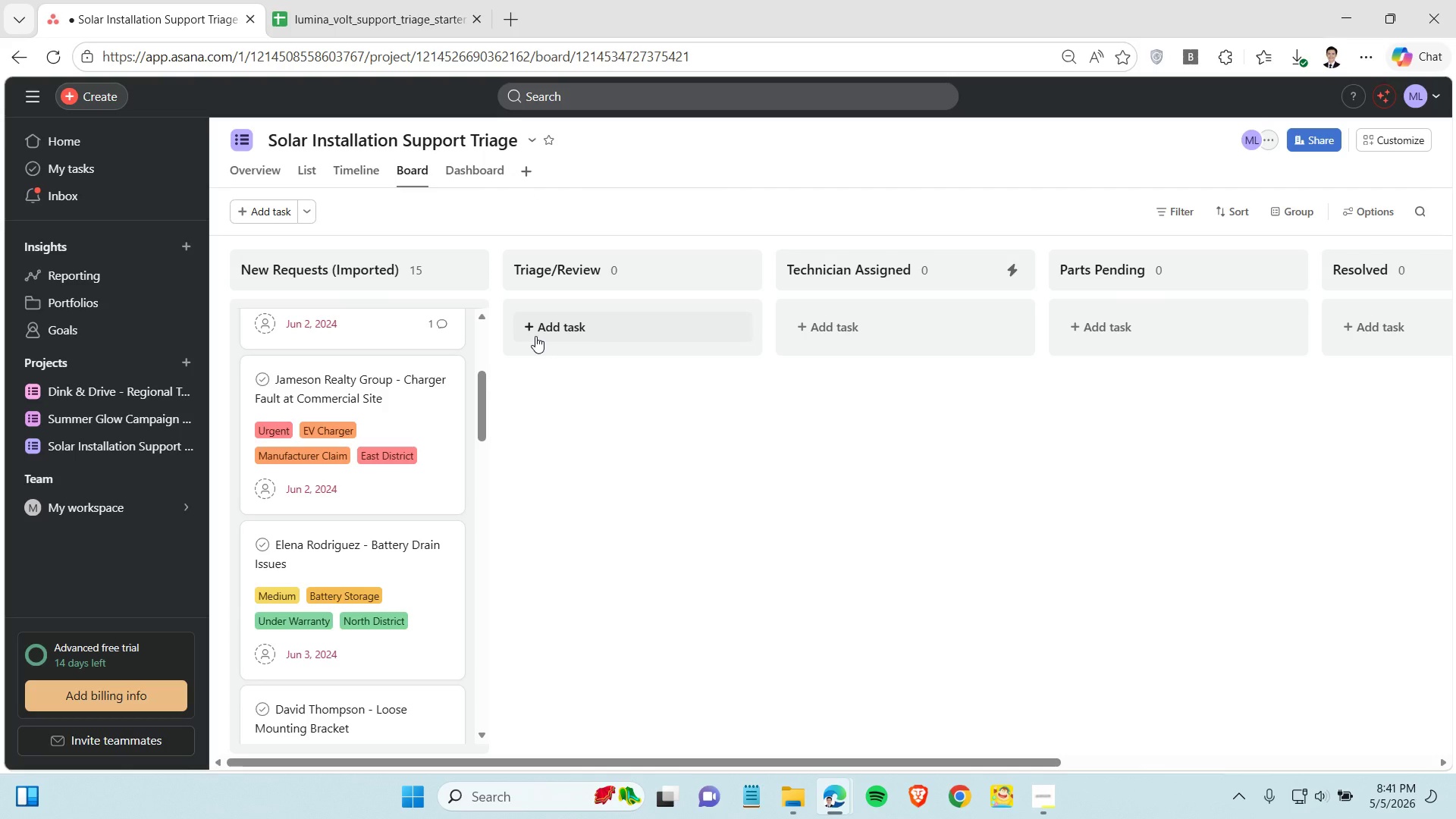 
left_click([786, 96])
 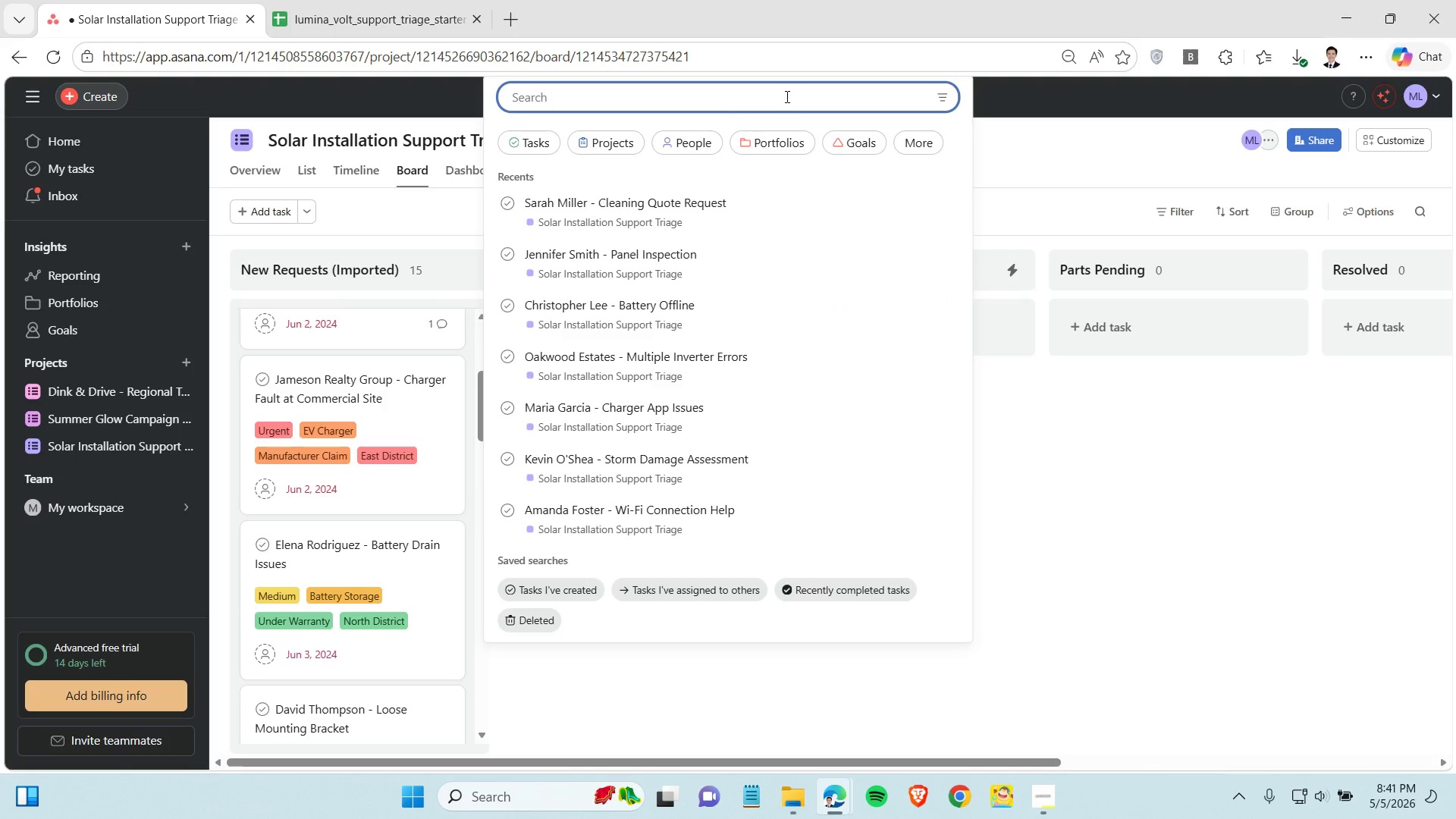 
type(view swit)
 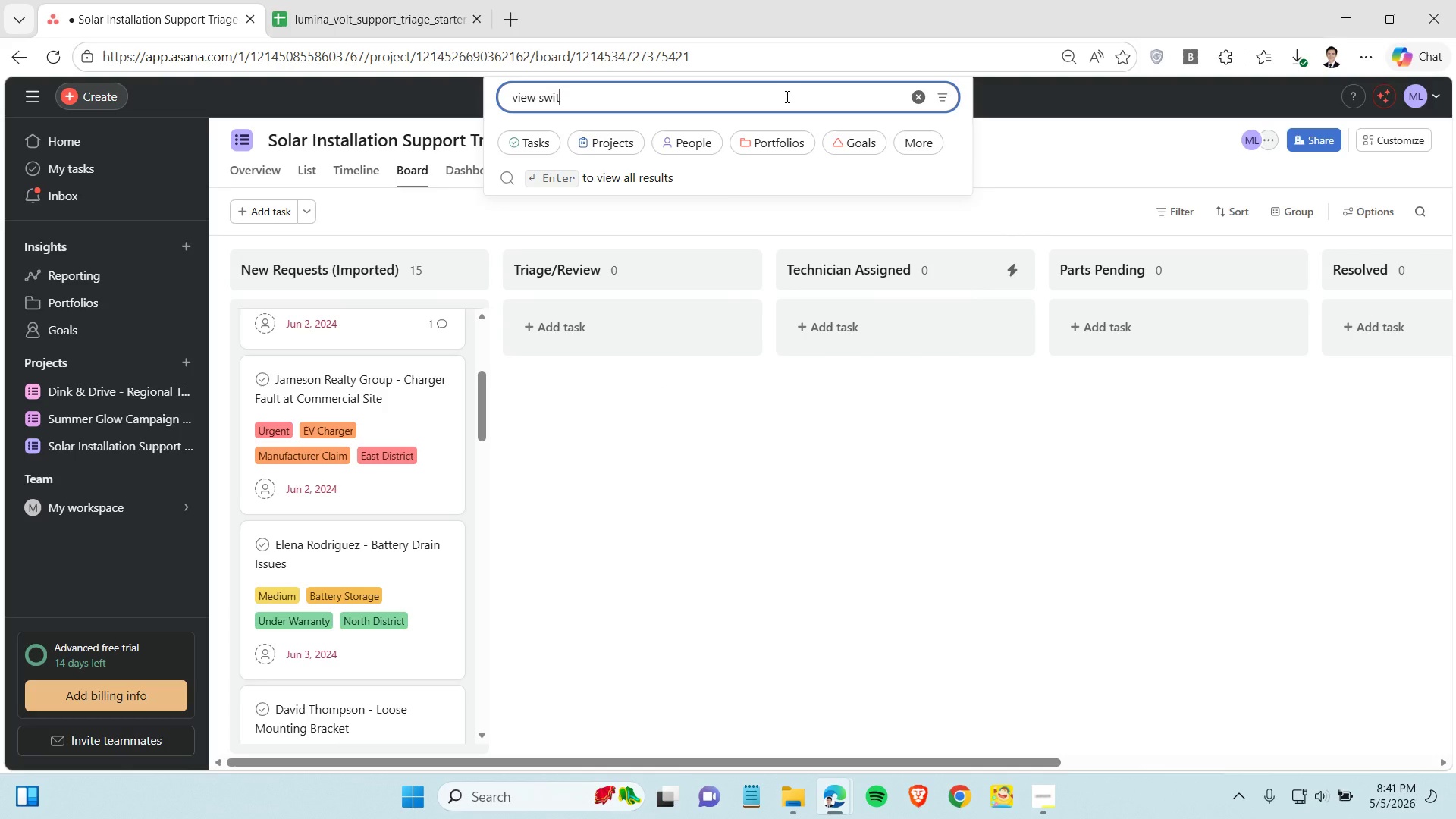 
wait(5.56)
 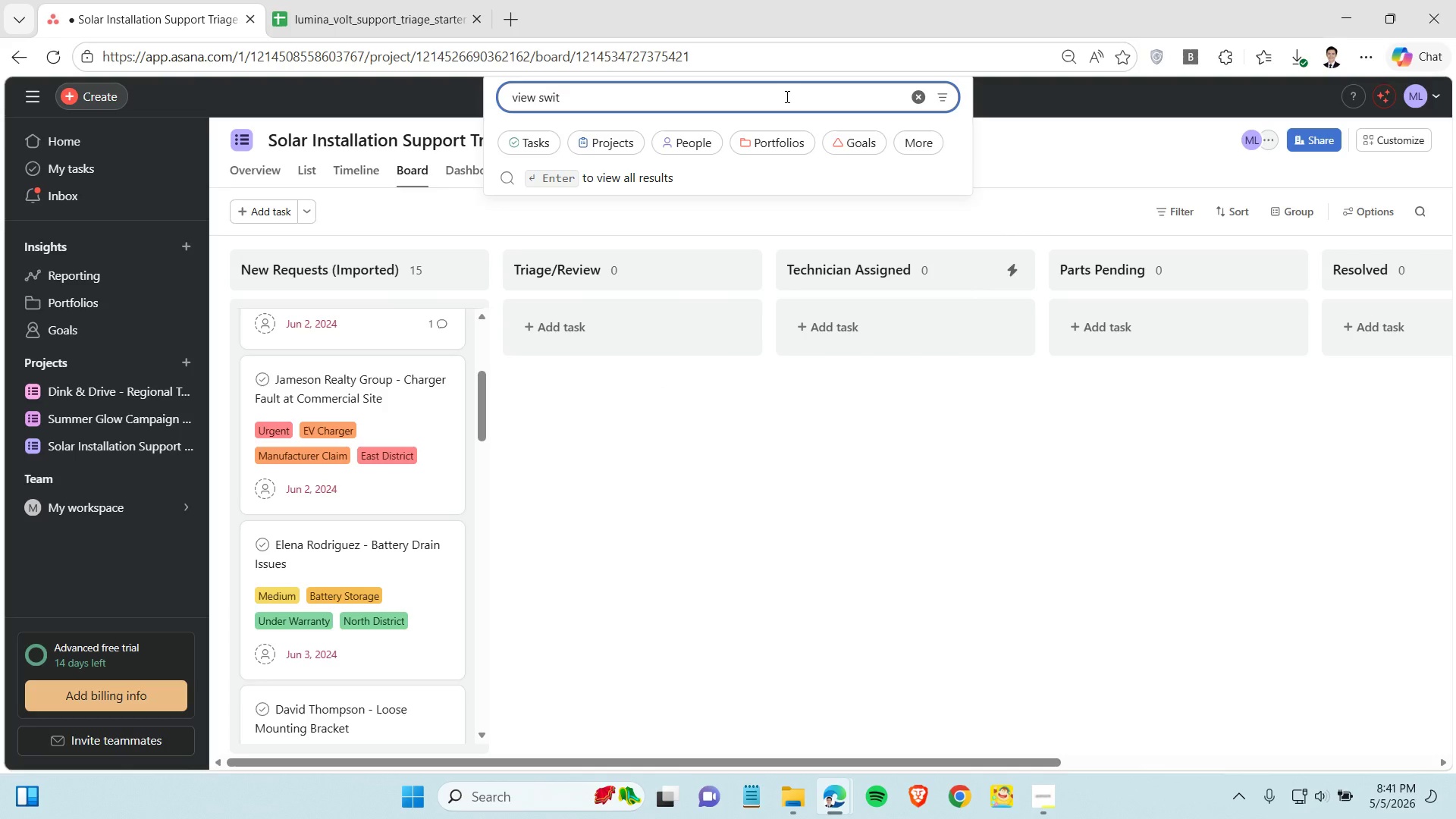 
type(cher)
 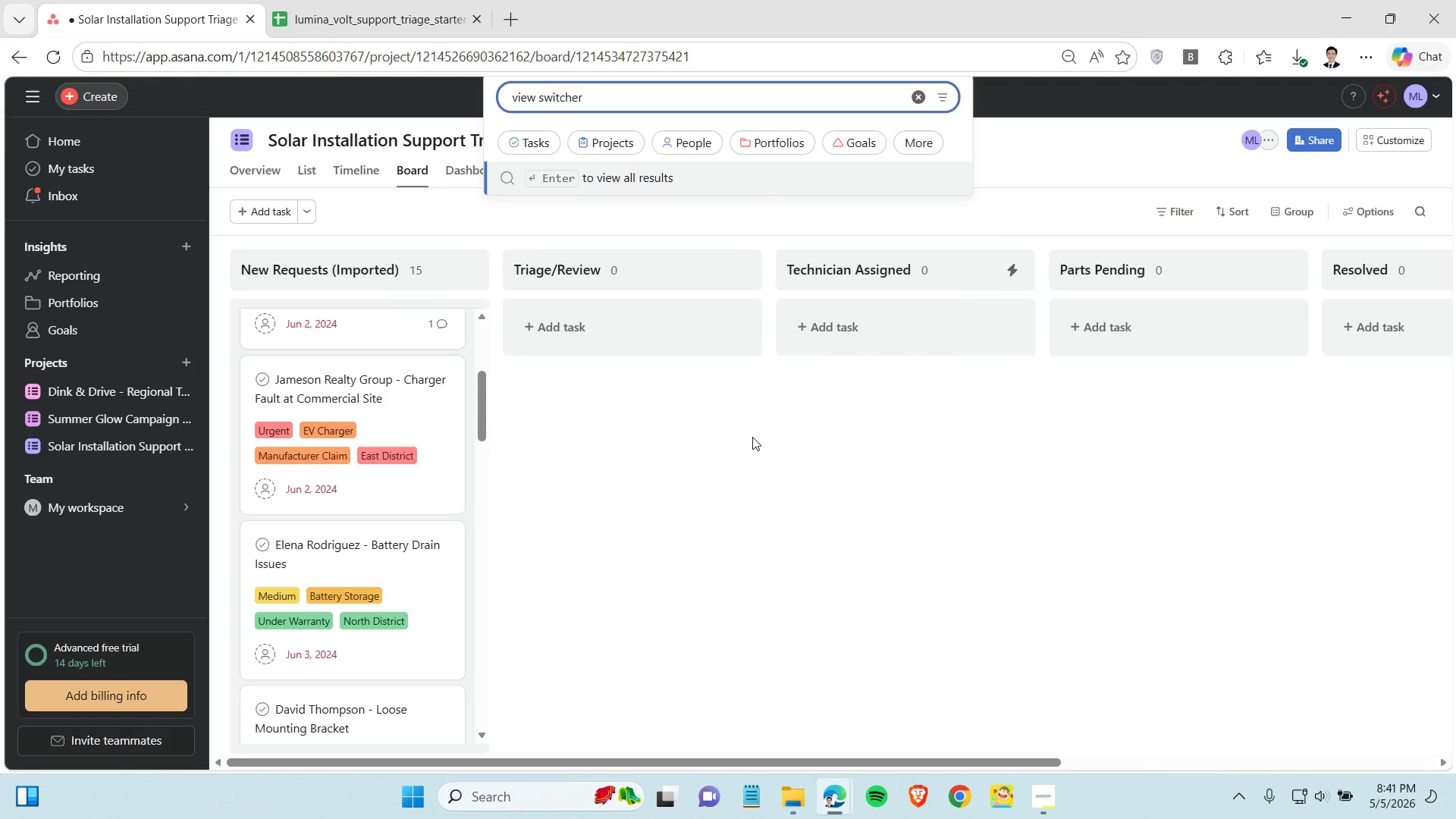 
left_click([752, 439])
 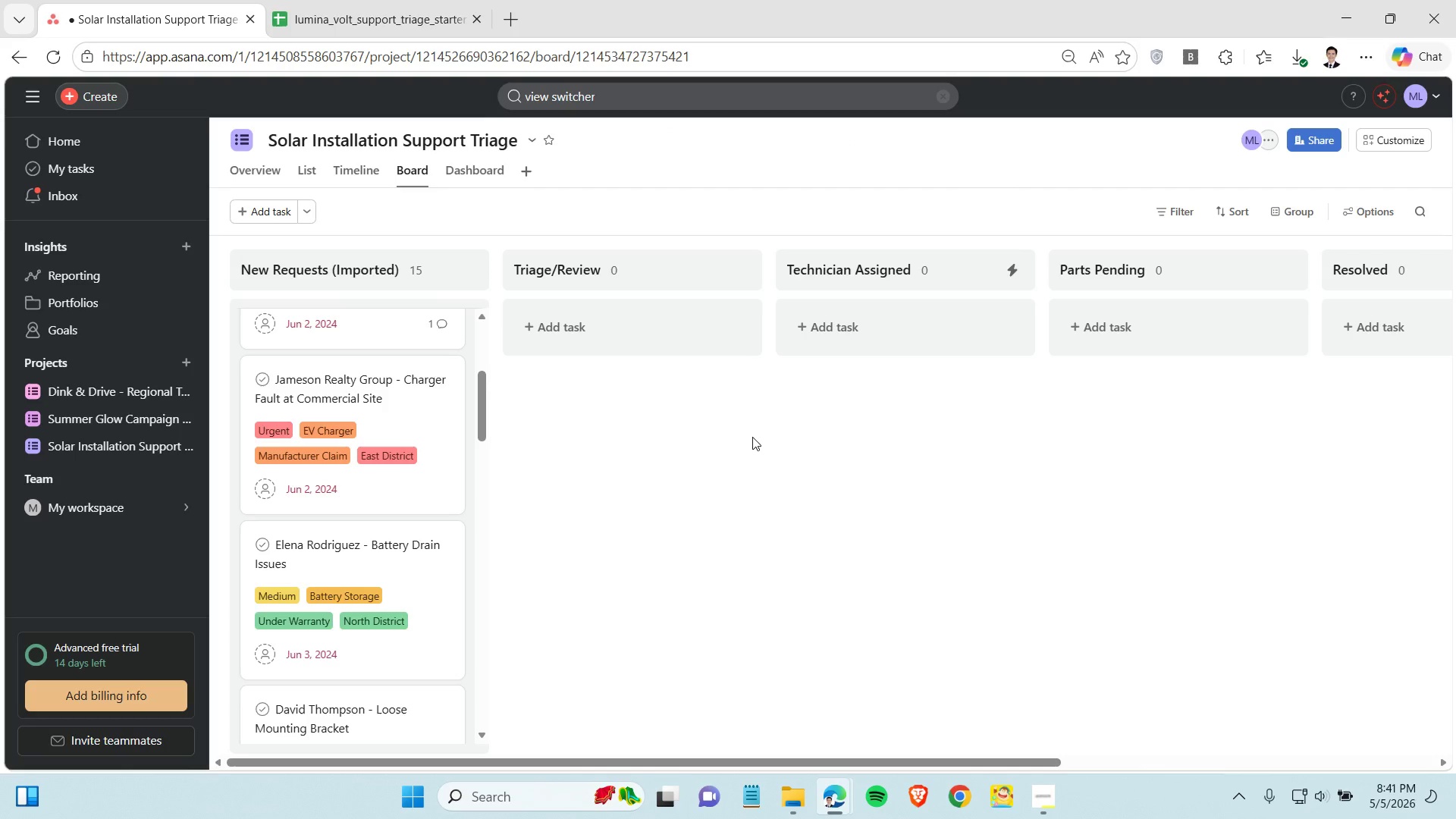 
wait(11.72)
 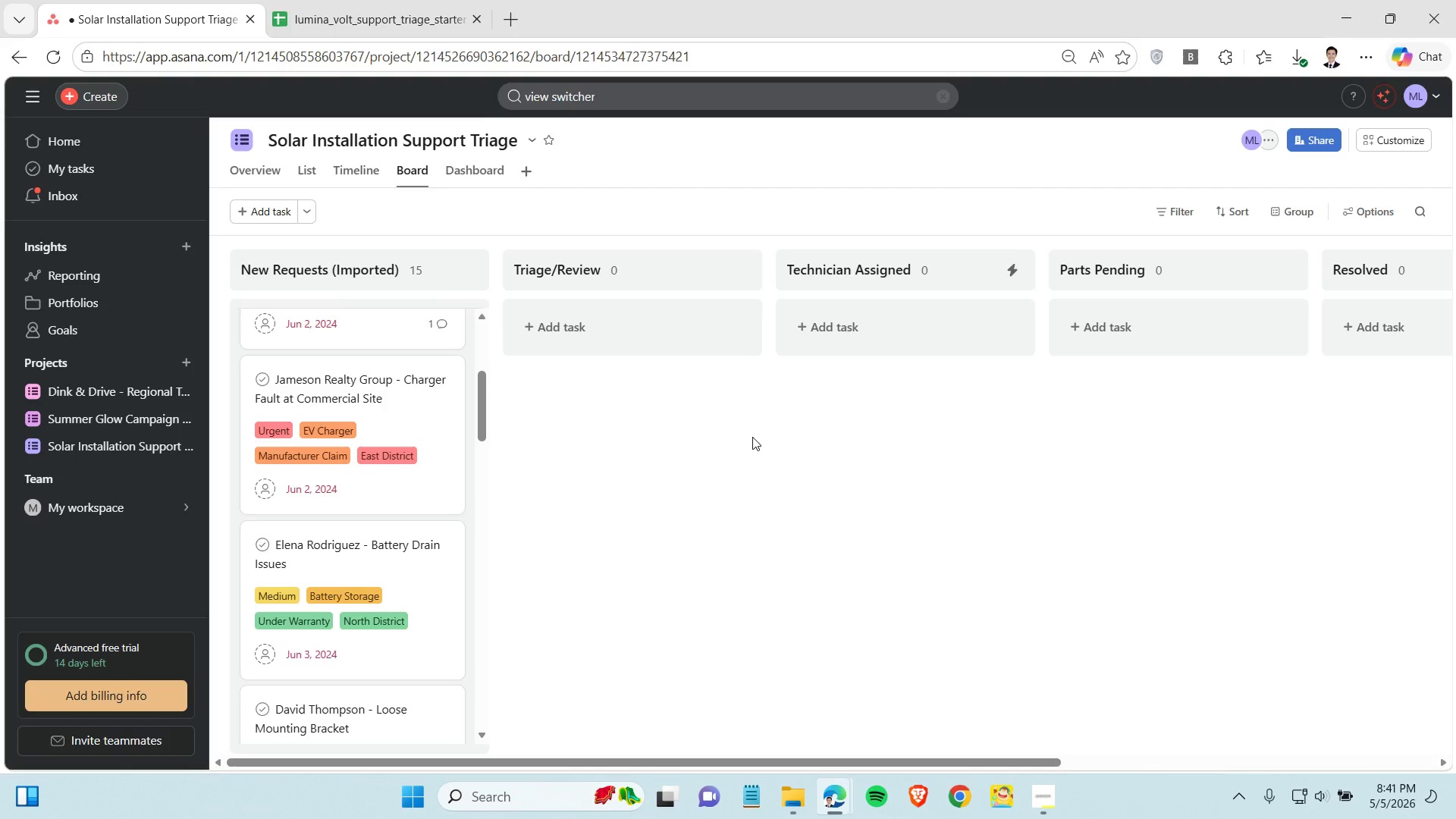 
left_click([1382, 146])
 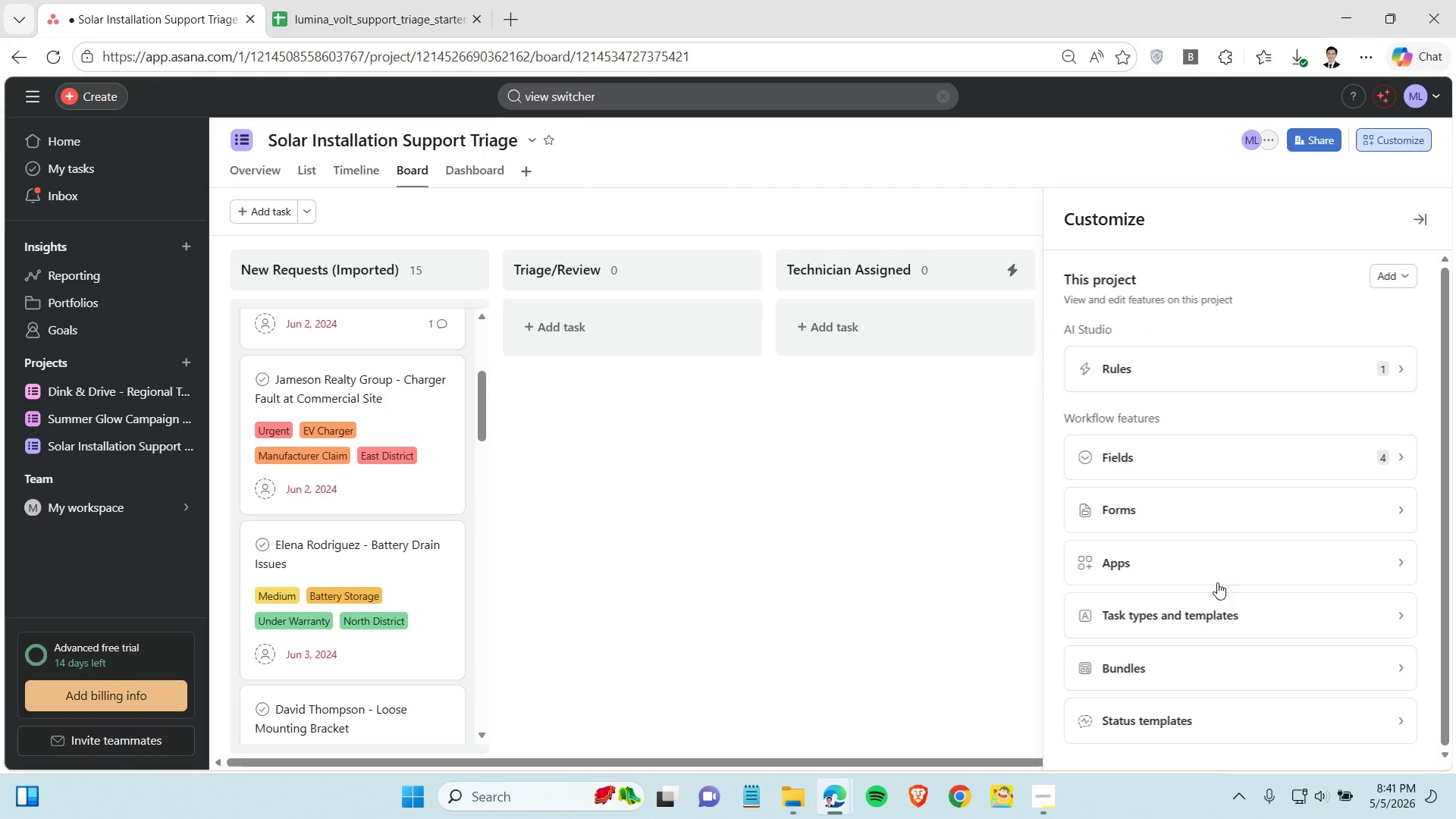 
scroll: coordinate [1225, 605], scroll_direction: down, amount: 4.0
 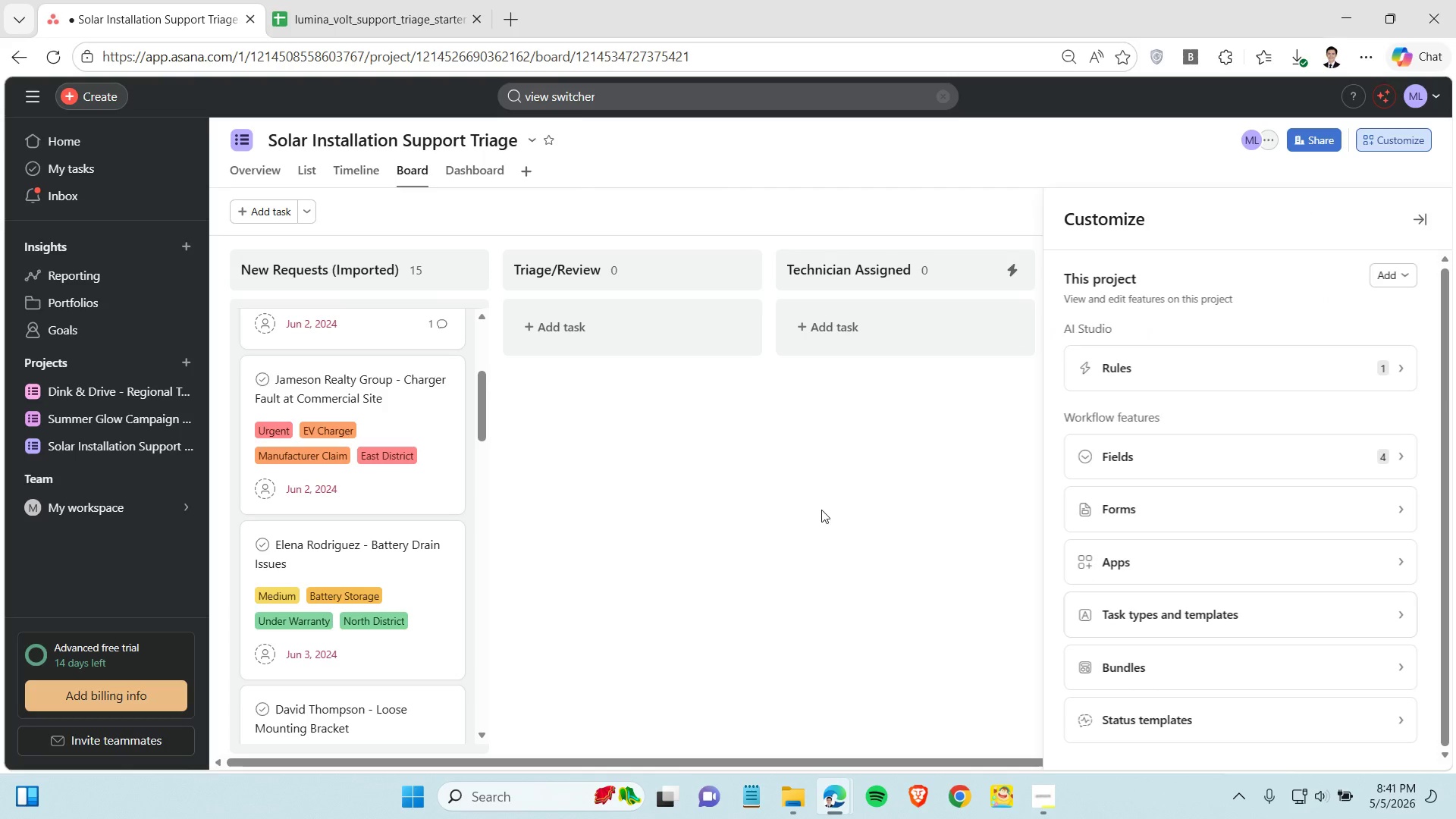 
left_click([821, 510])
 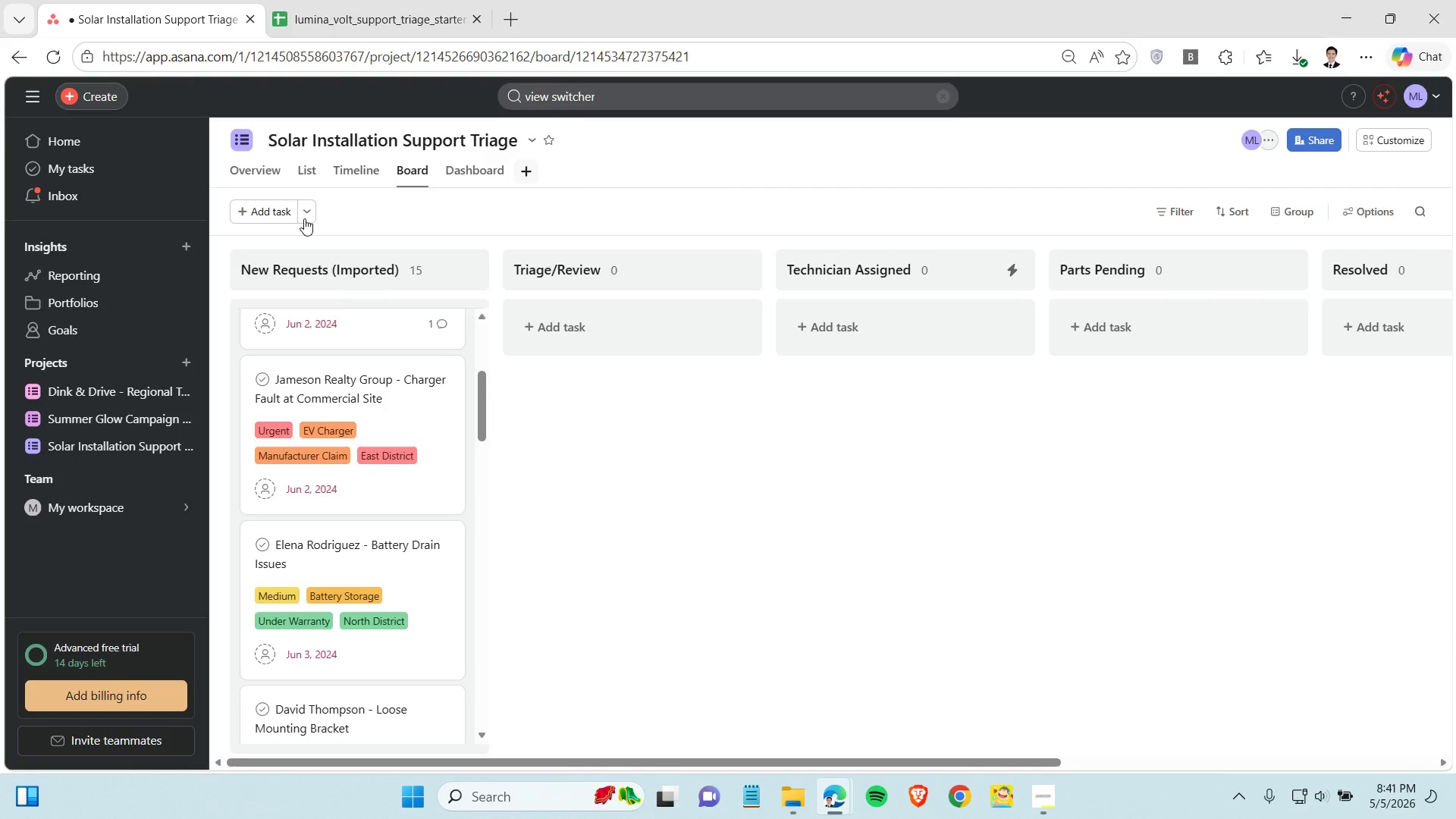 
mouse_move([316, 231])
 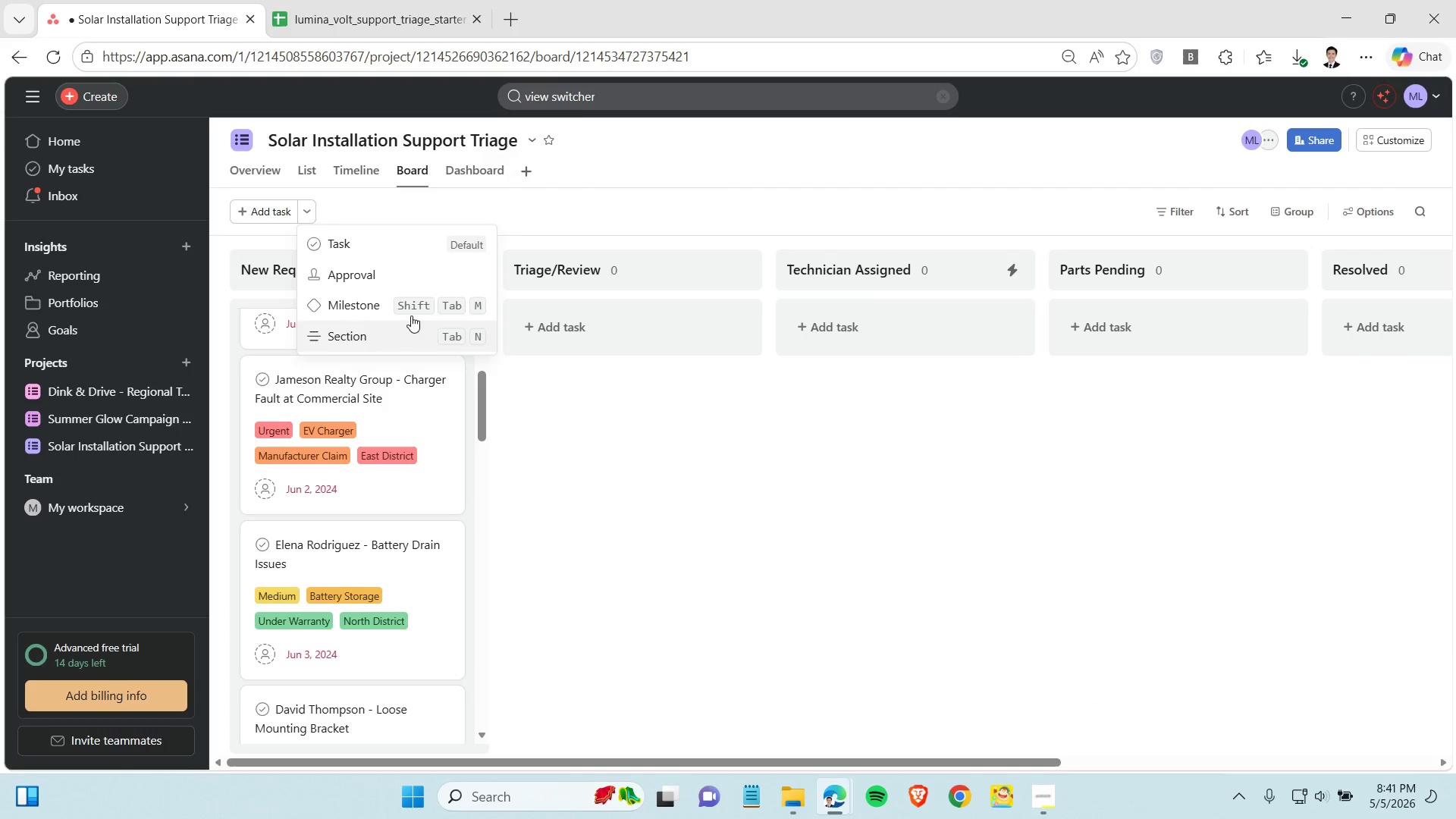 
scroll: coordinate [401, 332], scroll_direction: down, amount: 3.0
 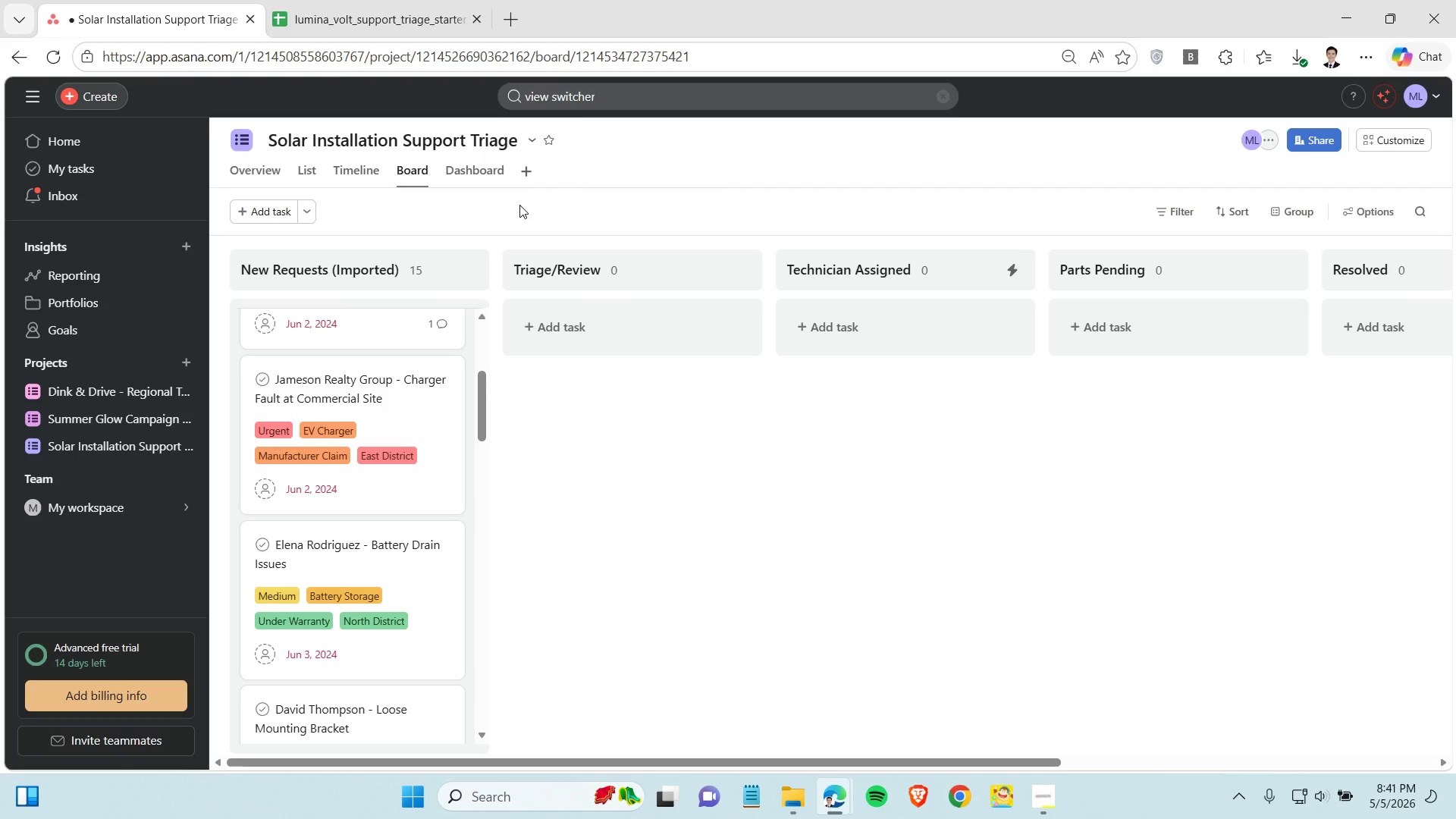 
wait(7.52)
 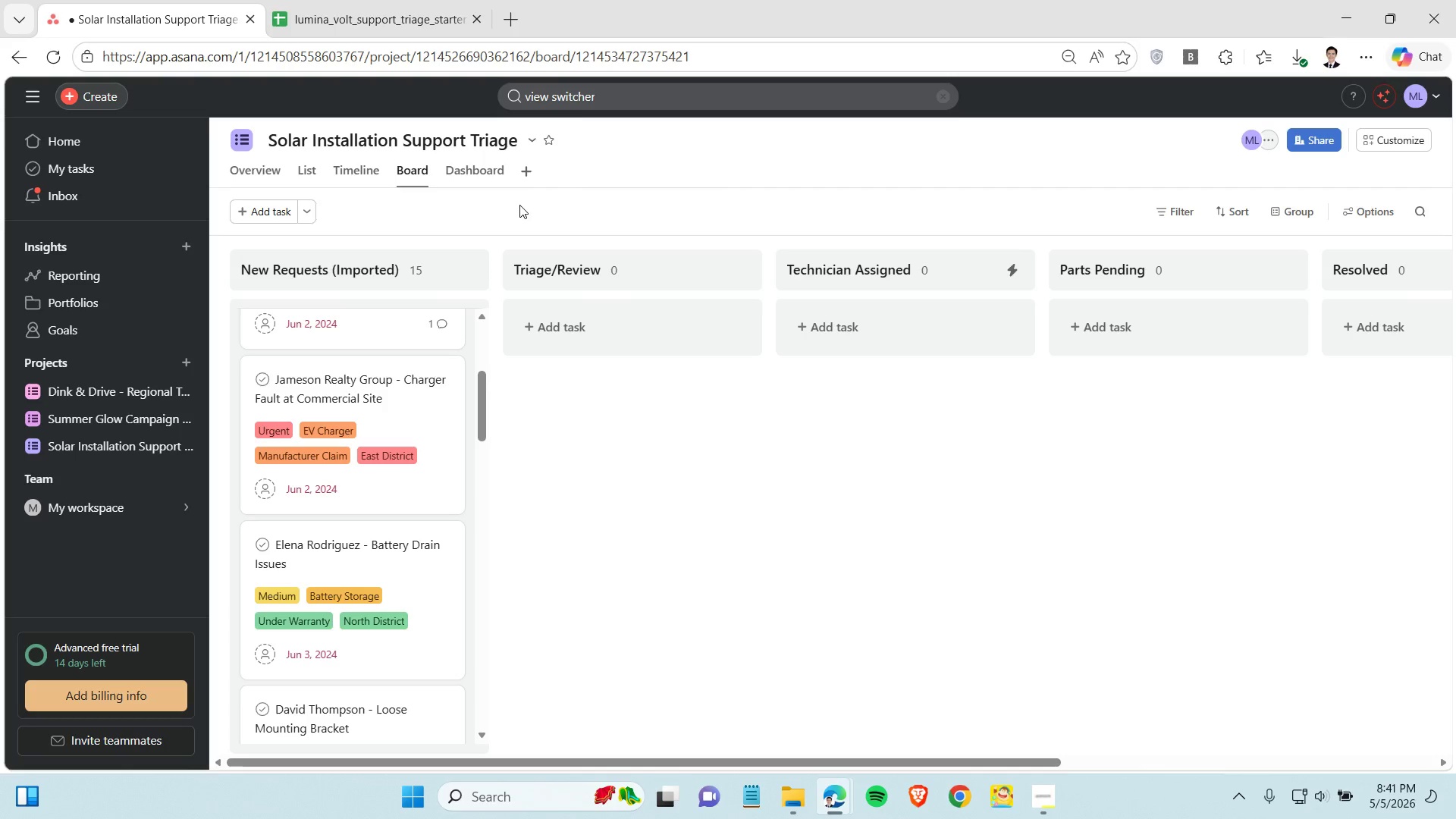 
left_click([945, 92])
 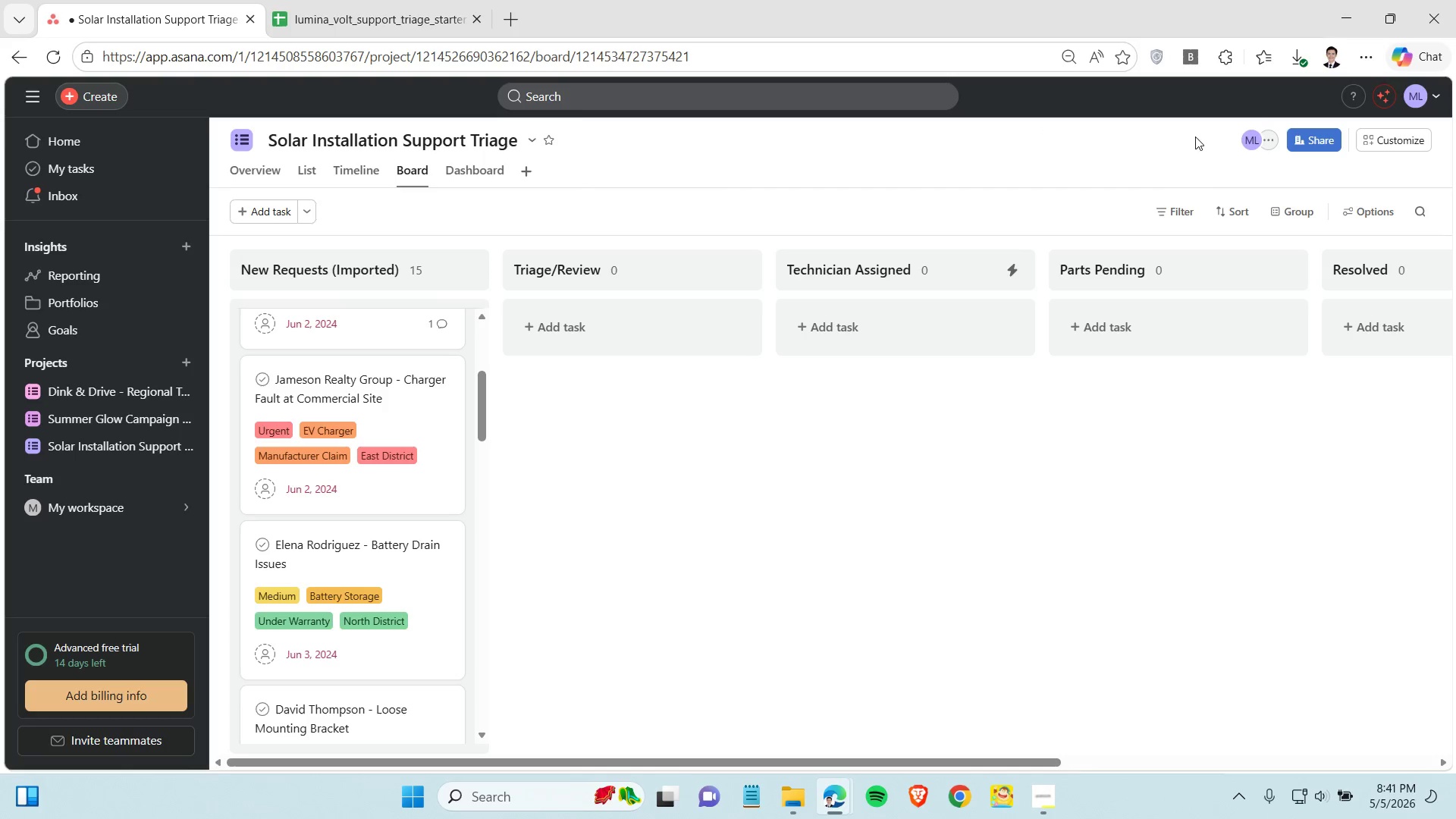 
wait(5.42)
 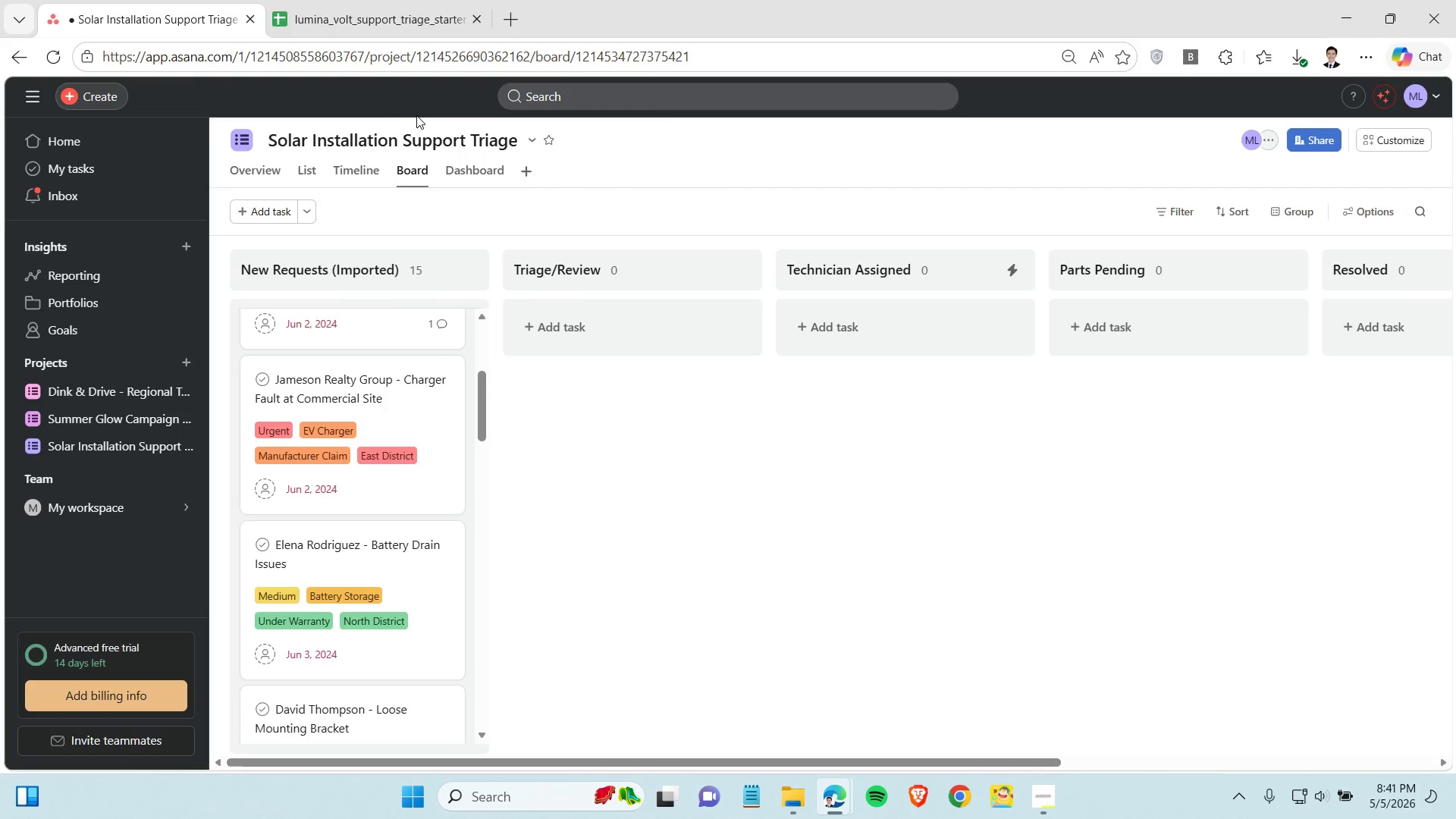 
double_click([840, 150])
 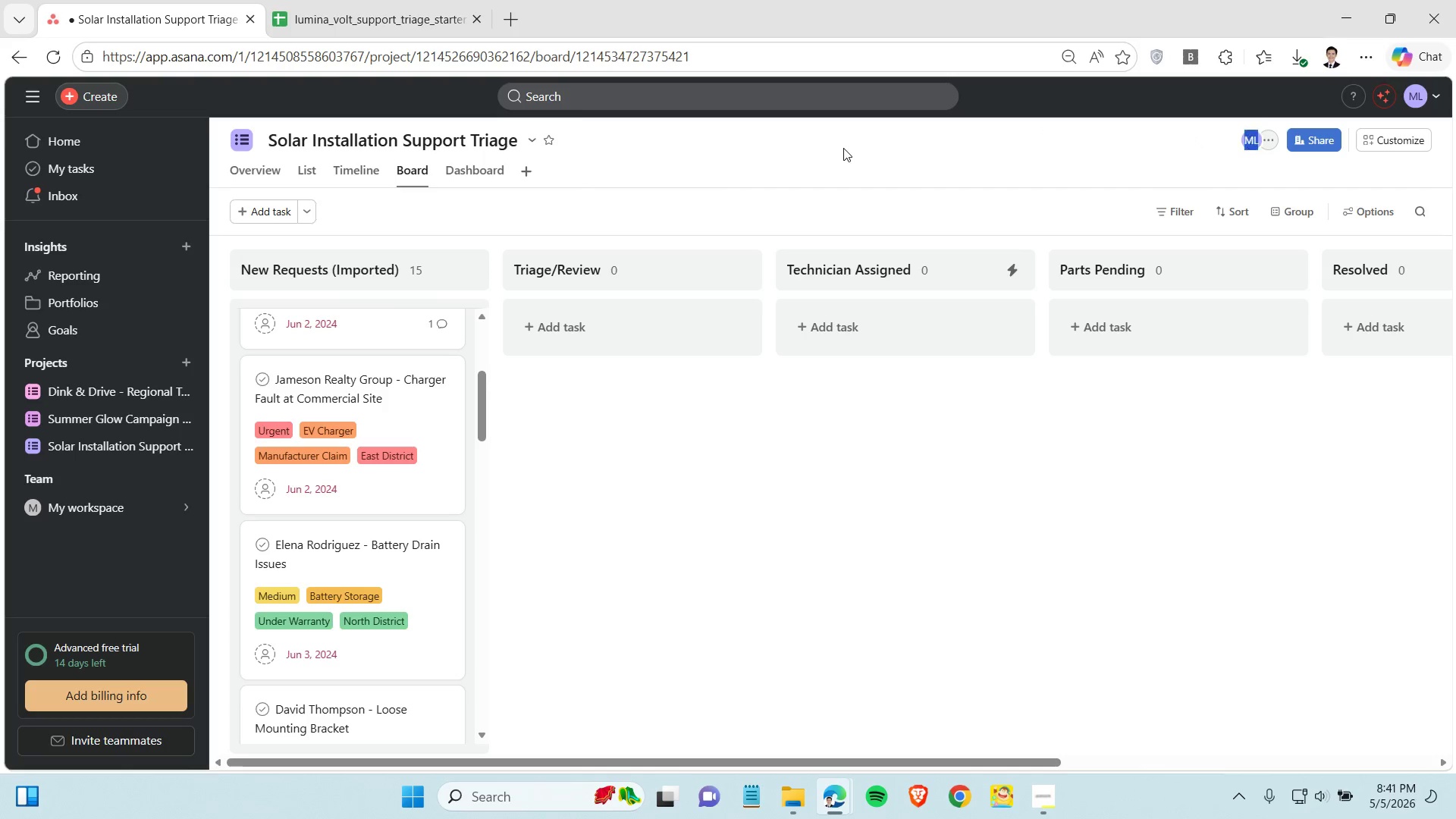 
triple_click([840, 150])
 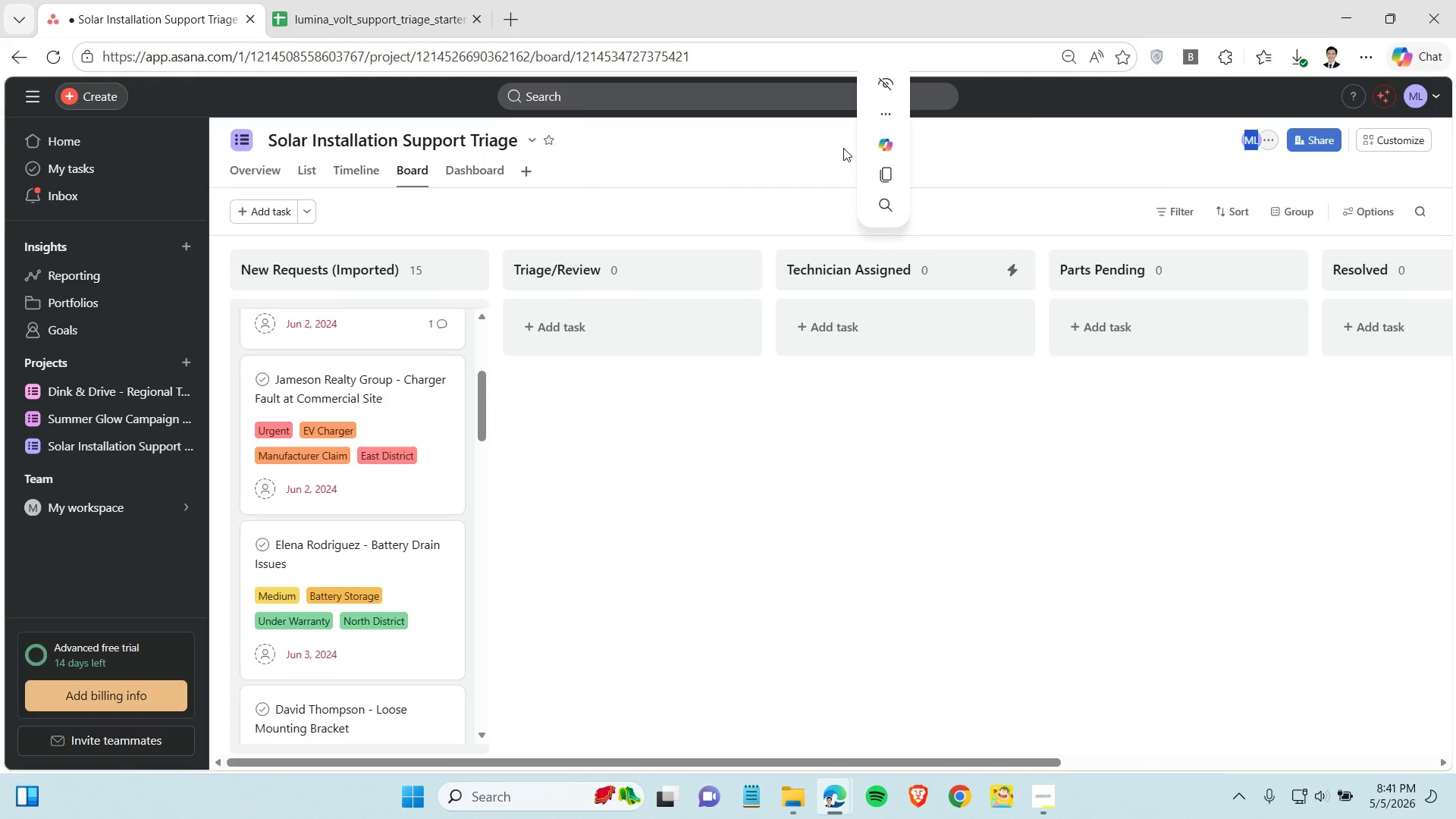 
triple_click([843, 148])
 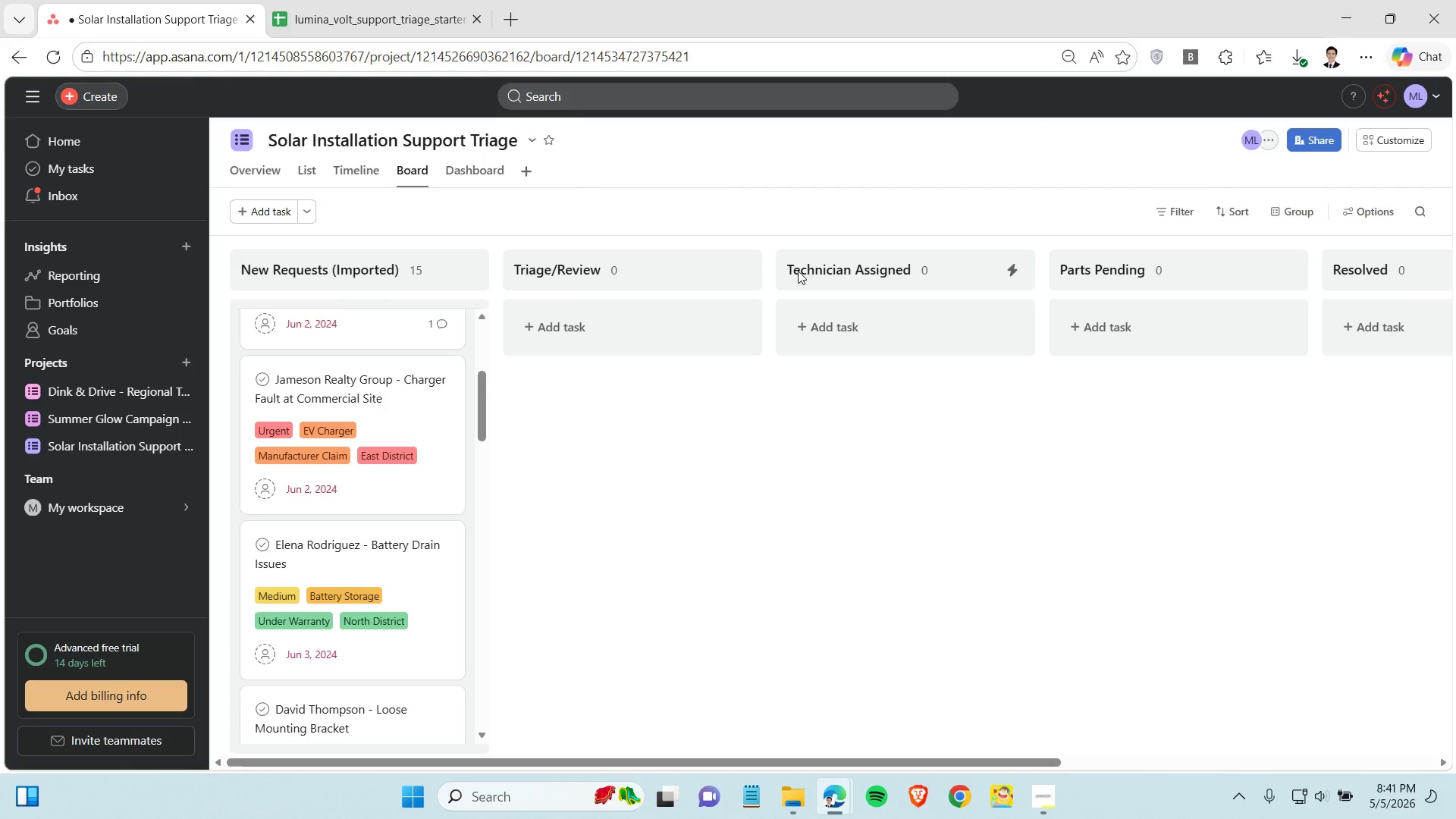 
scroll: coordinate [413, 522], scroll_direction: down, amount: 8.0
 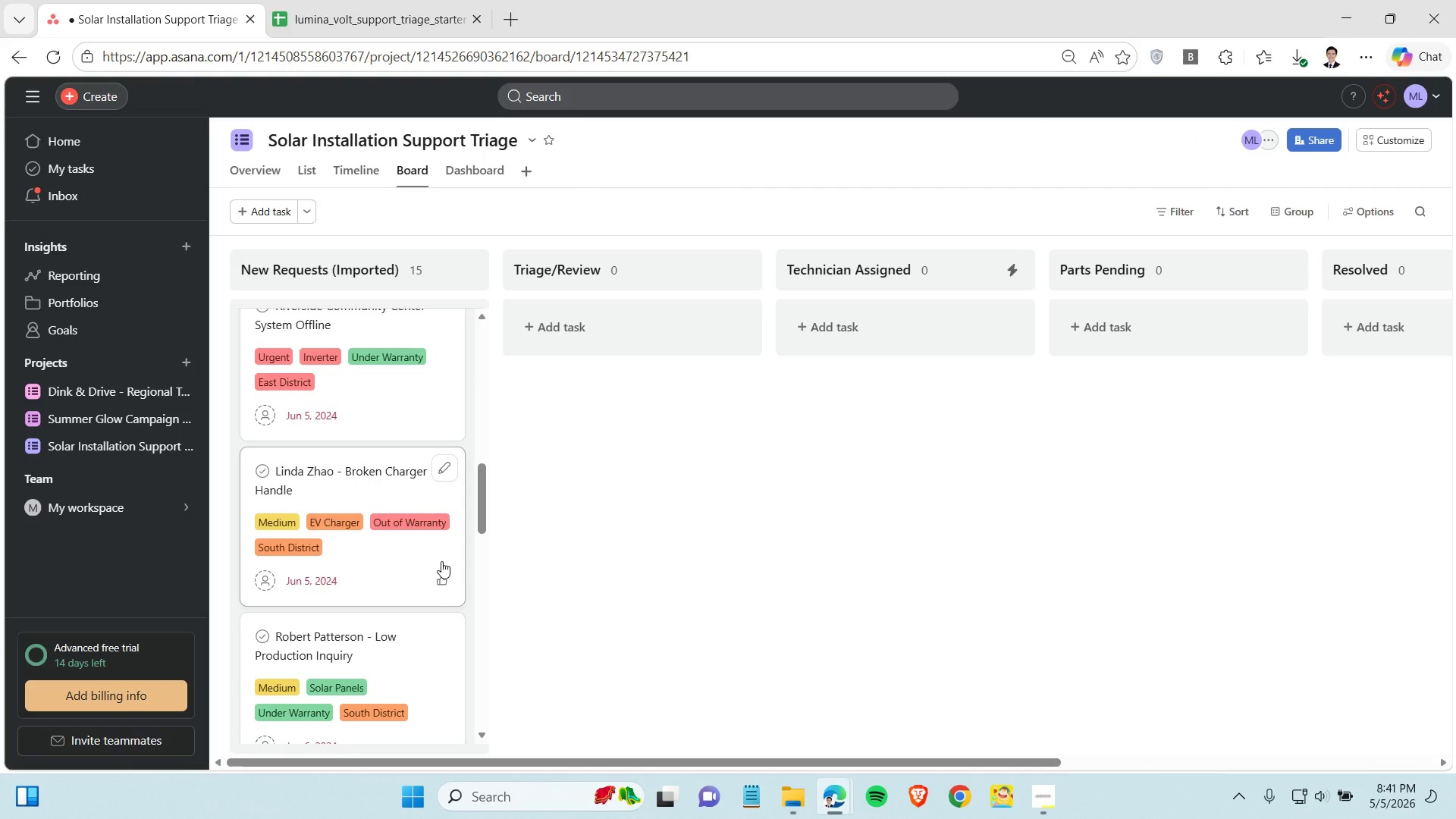 
left_click([626, 554])
 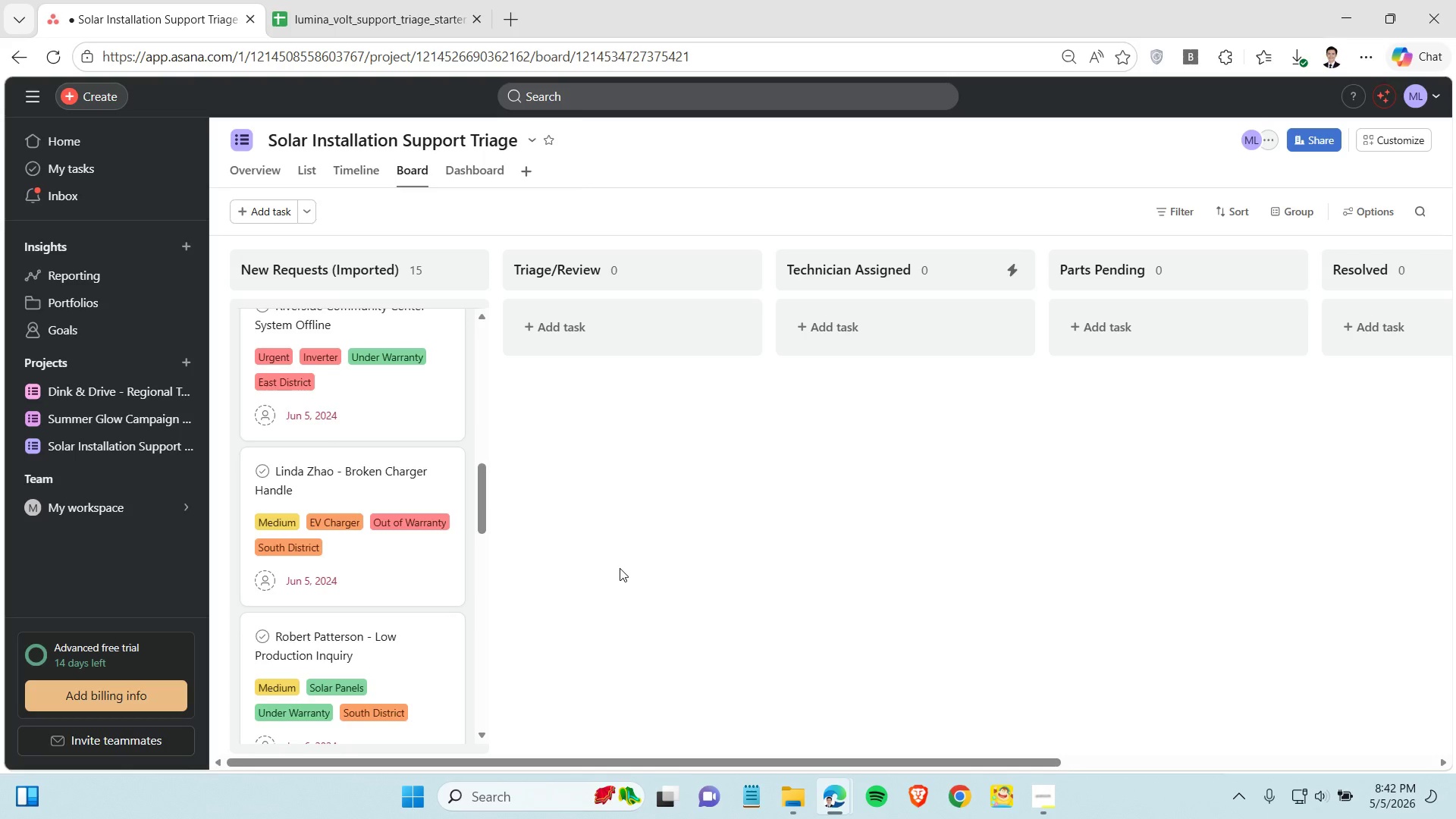 
key(Control+ControlLeft)
 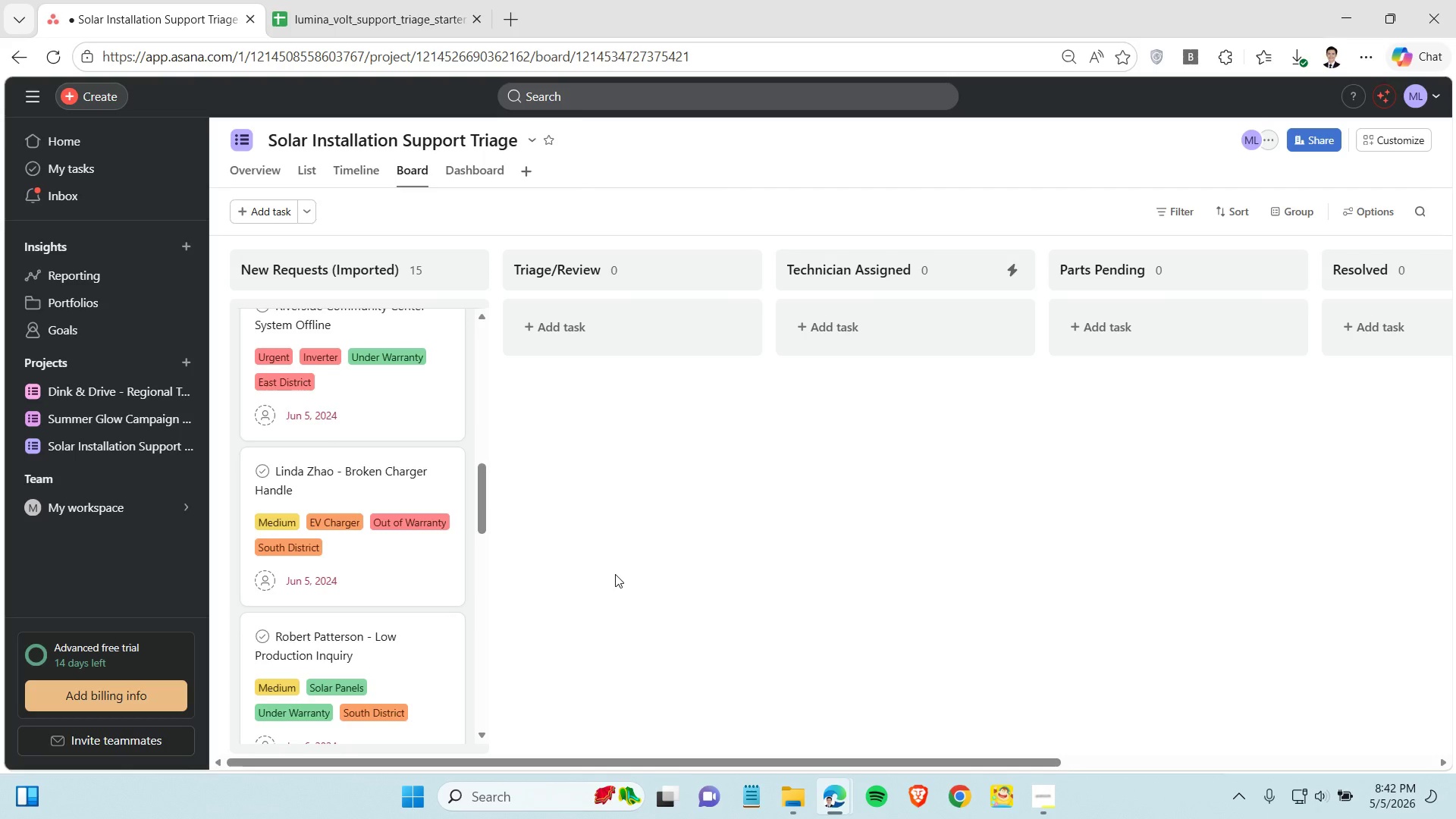 
key(Control+F)
 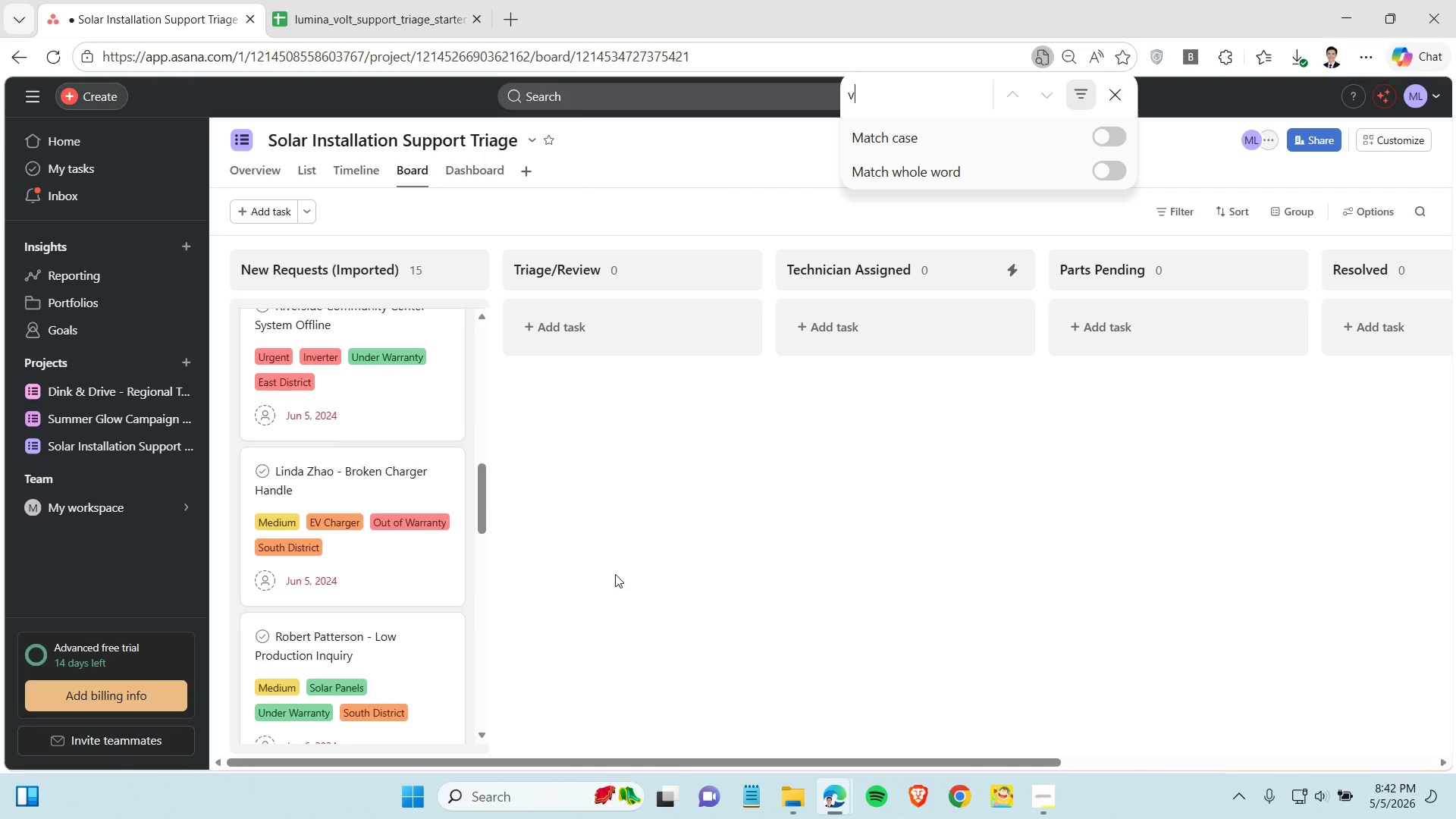 
type(view)
 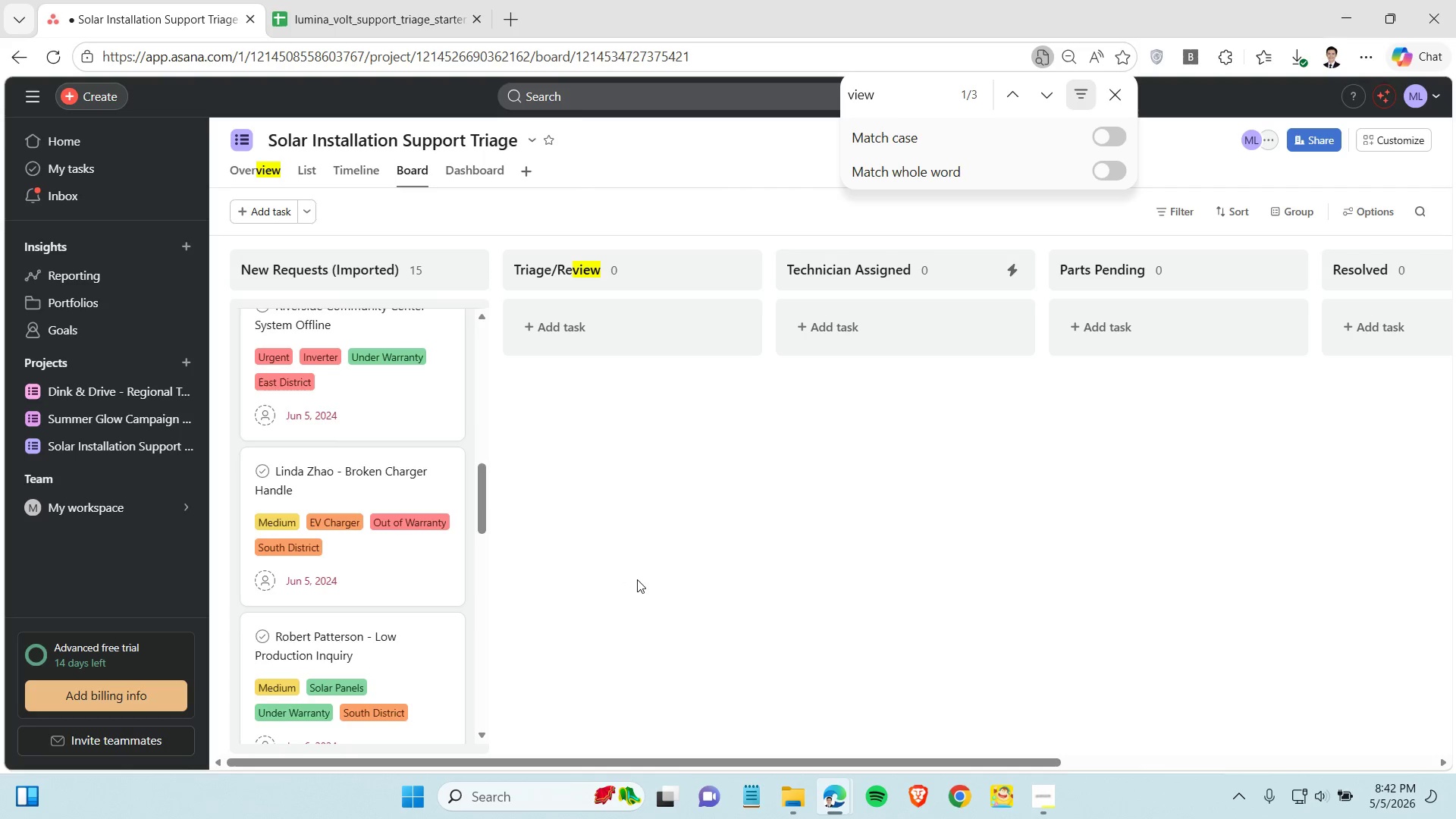 
wait(5.16)
 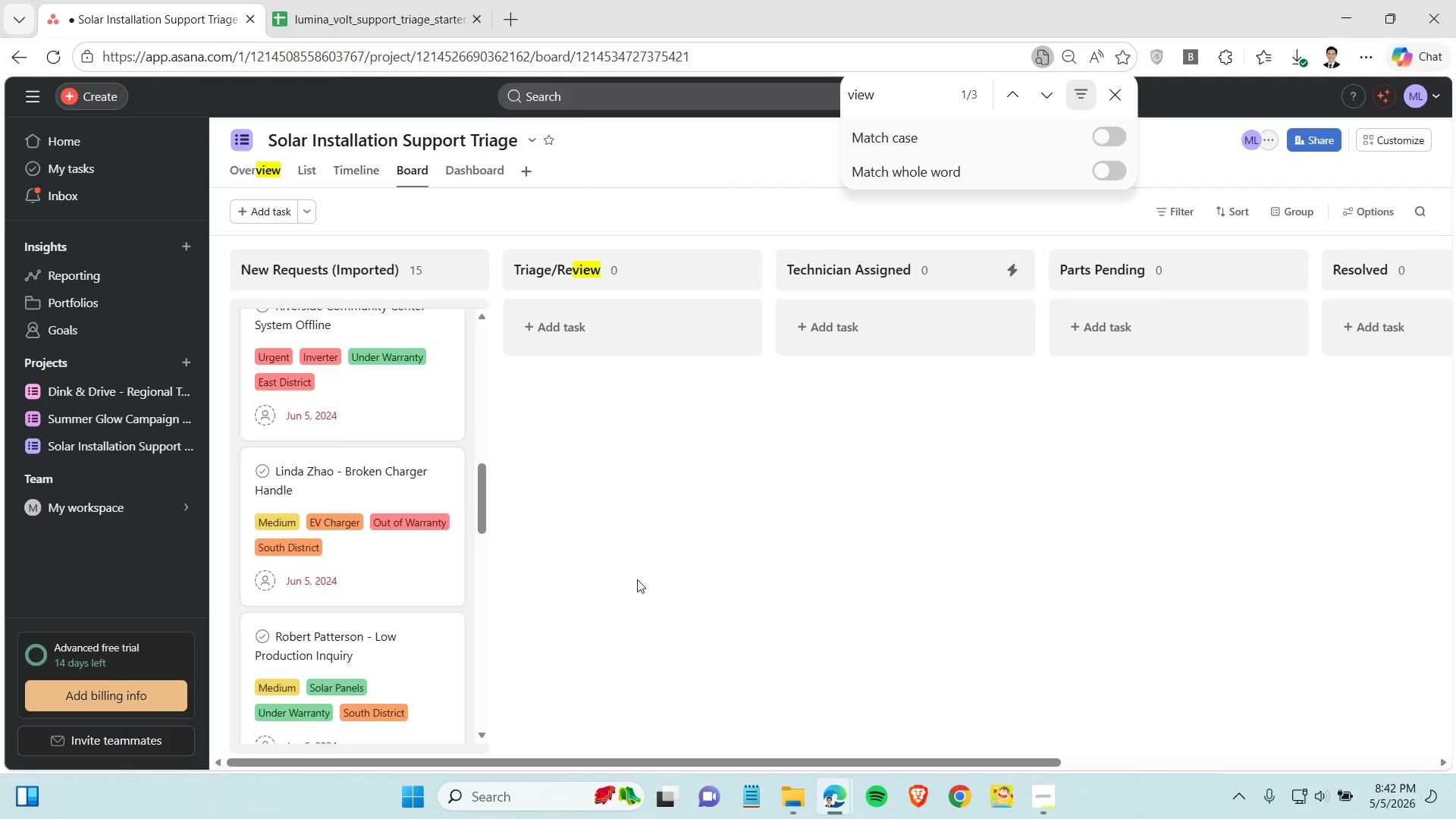 
key(Backspace)
key(Backspace)
key(Backspace)
key(Backspace)
key(Backspace)
type(switcher)
 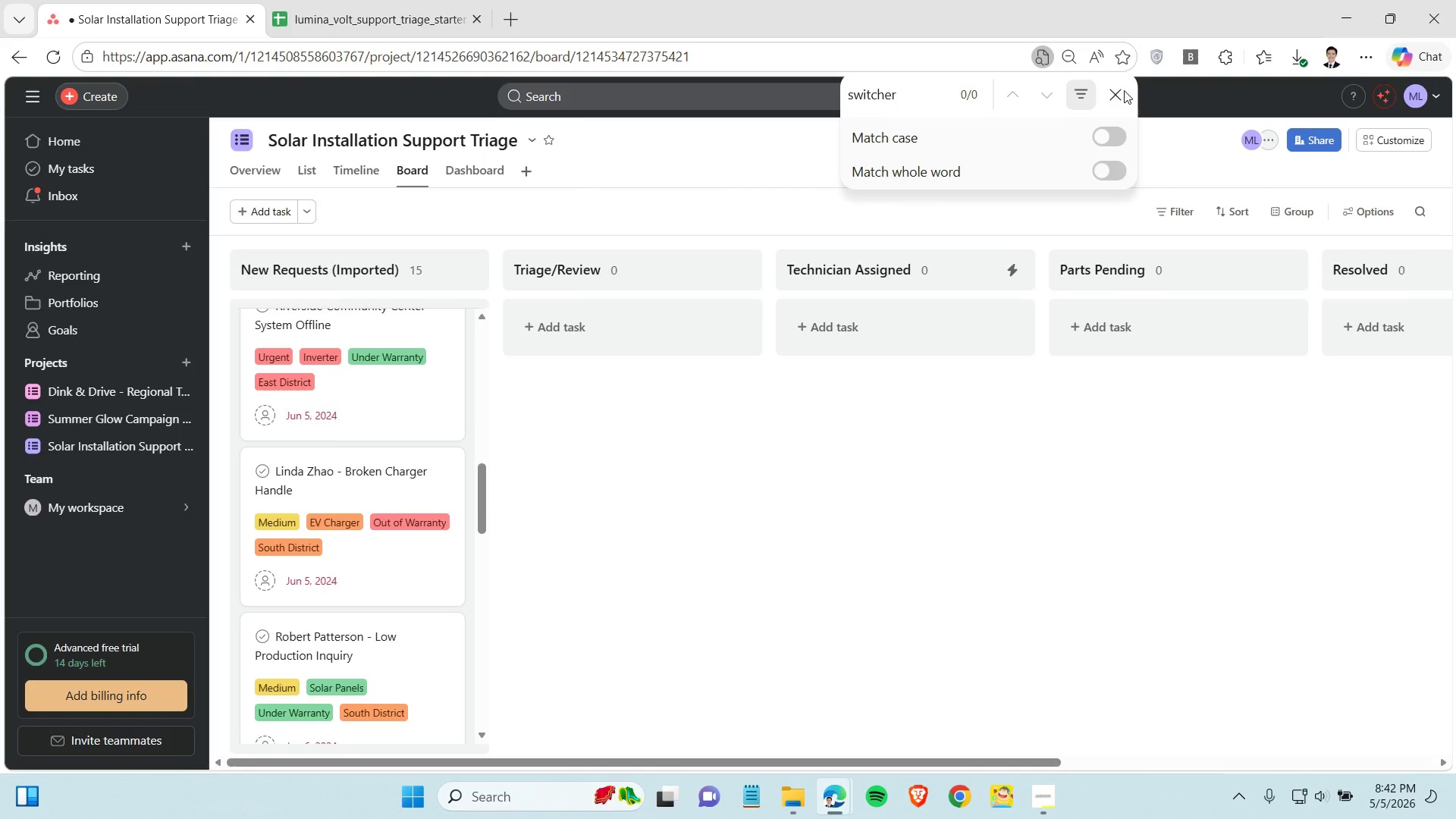 
left_click([1122, 93])